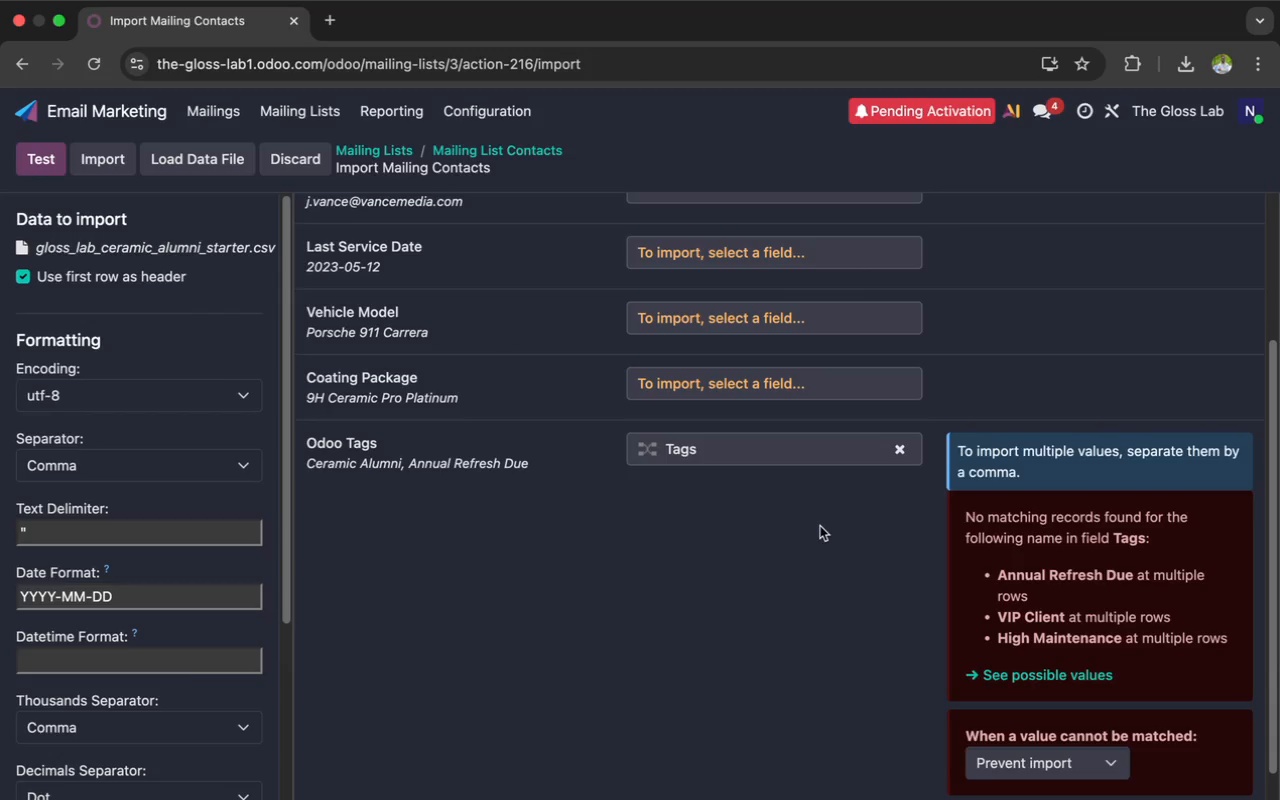 
scroll: coordinate [974, 535], scroll_direction: down, amount: 2.0
 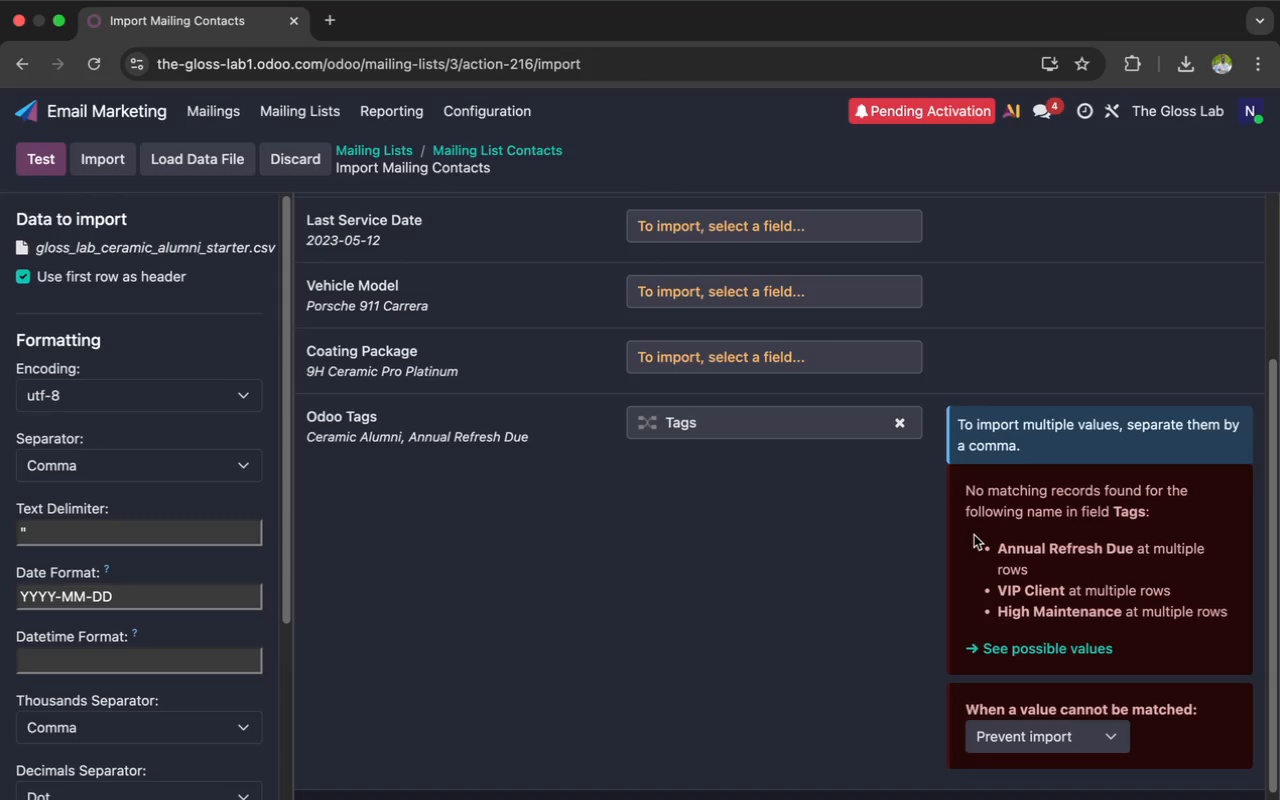 
wait(6.87)
 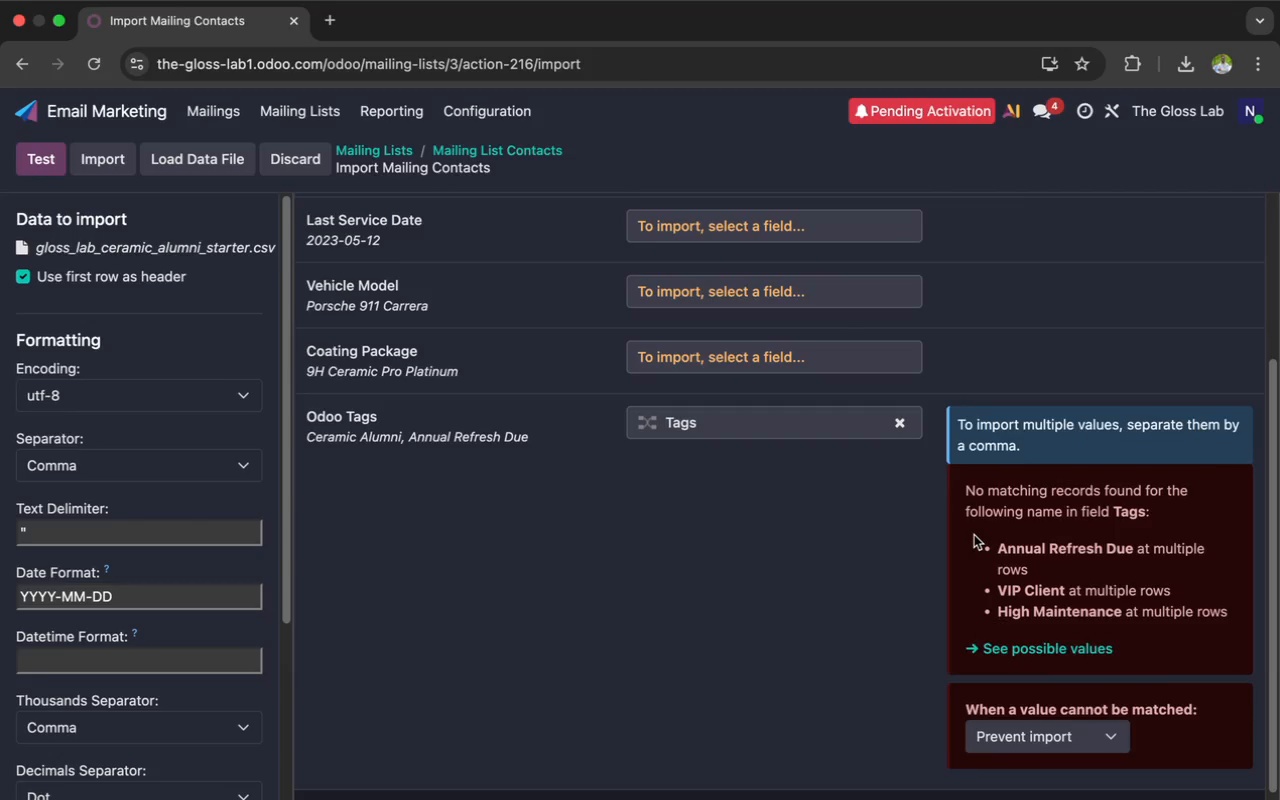 
scroll: coordinate [974, 535], scroll_direction: down, amount: 1.0
 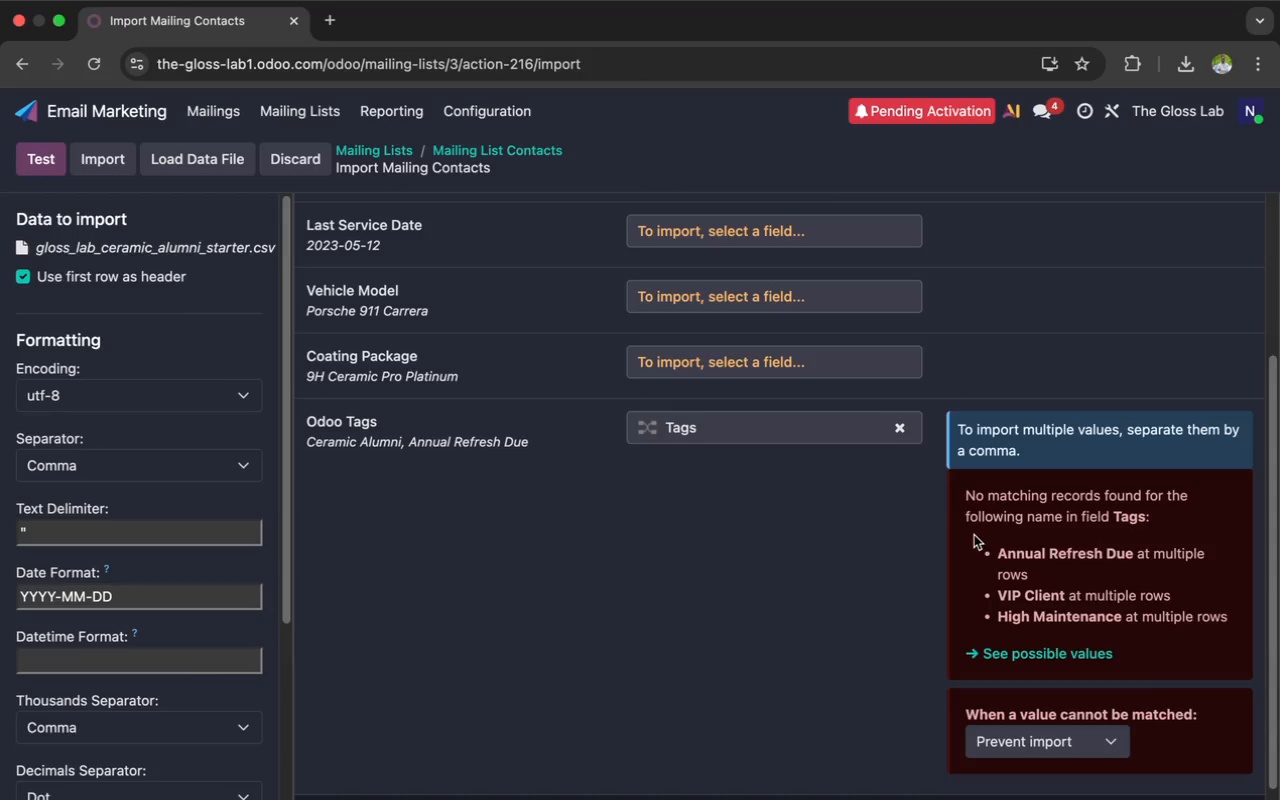 
wait(11.14)
 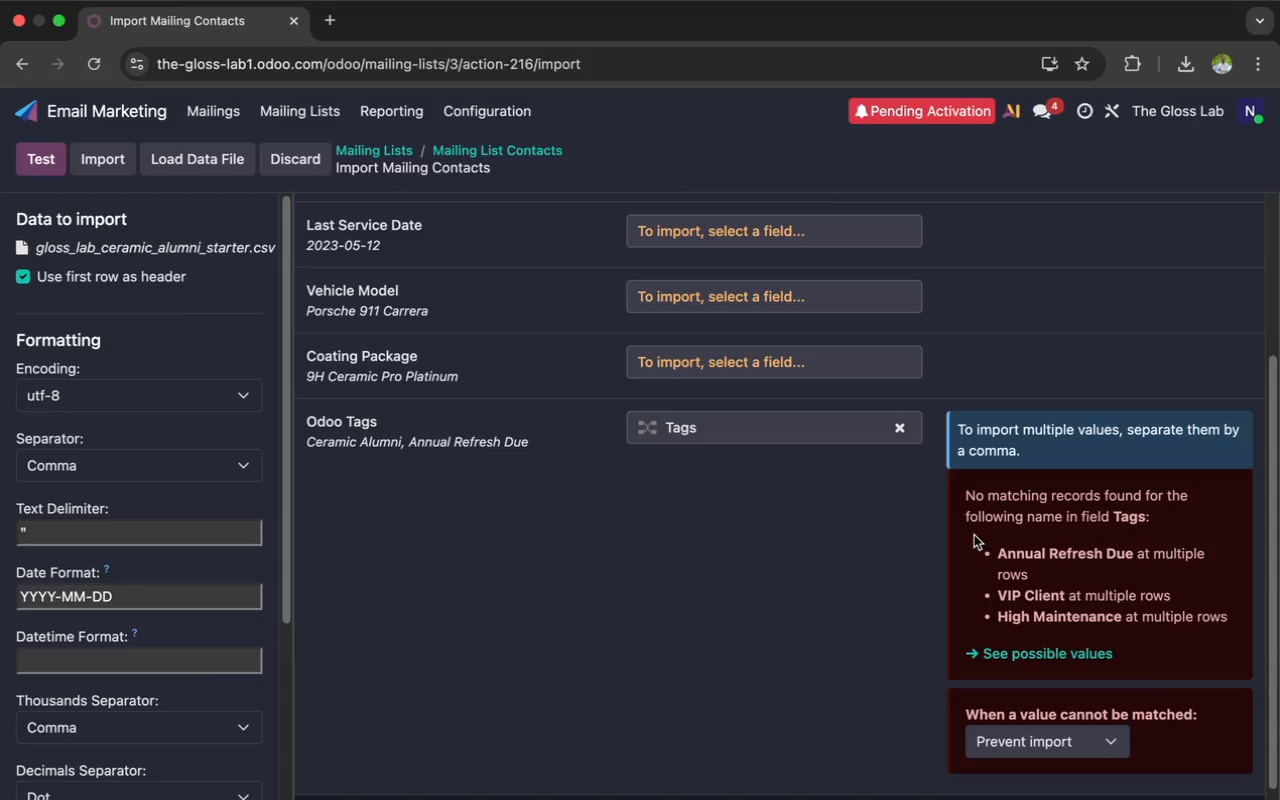 
scroll: coordinate [1104, 615], scroll_direction: down, amount: 1.0
 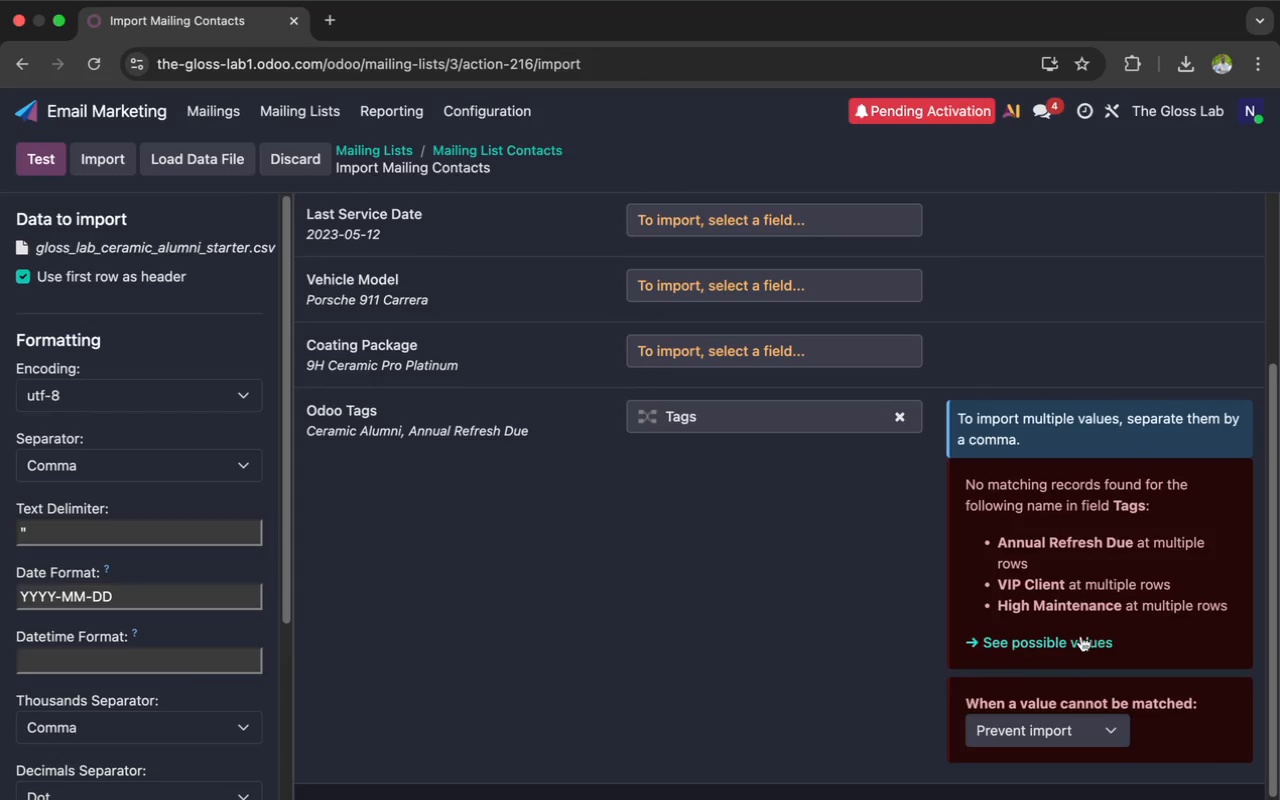 
left_click([1081, 639])
 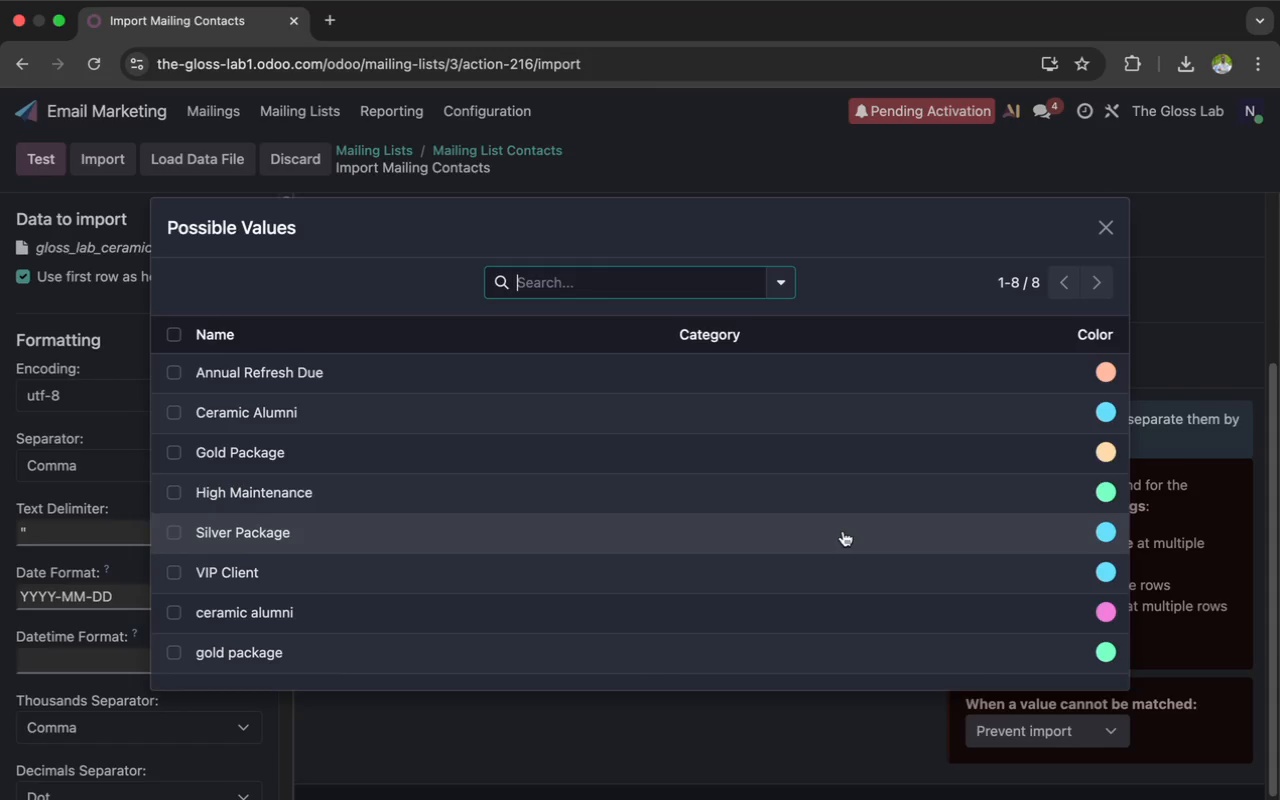 
wait(5.98)
 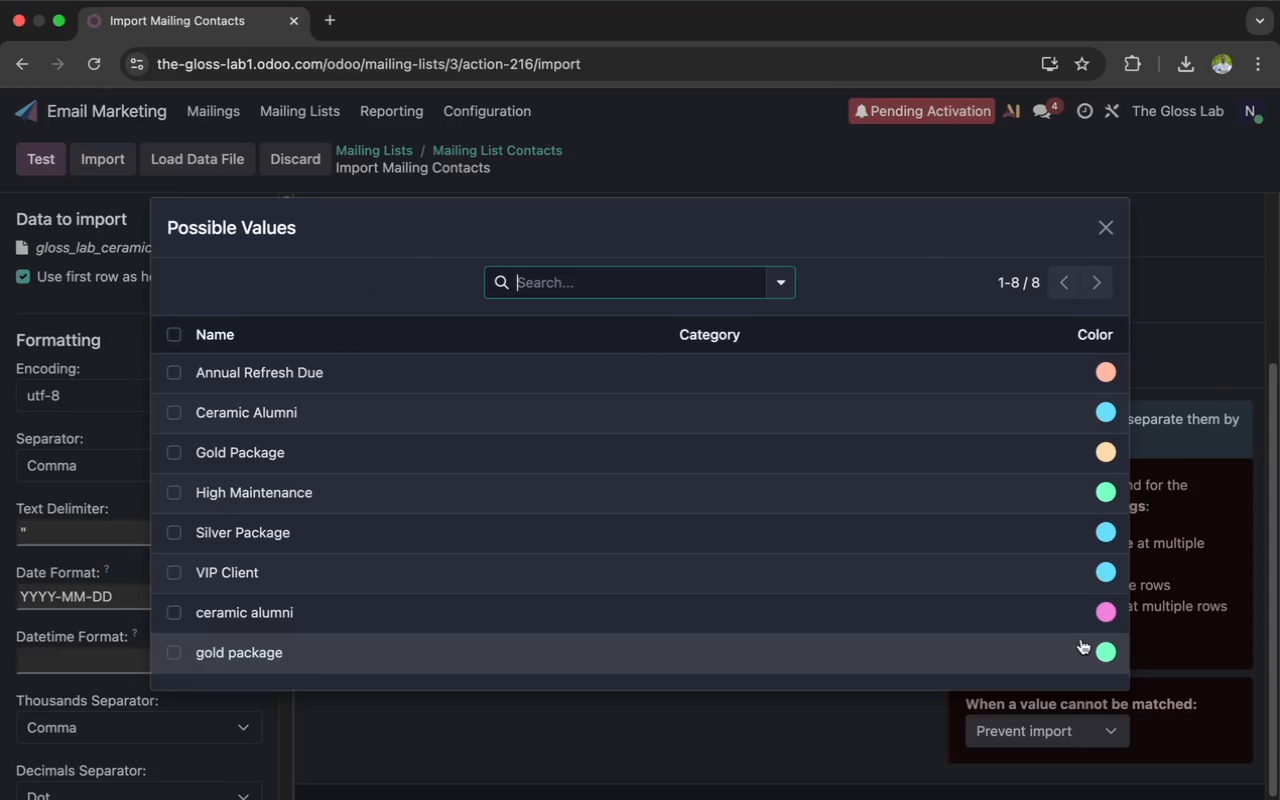 
left_click([173, 371])
 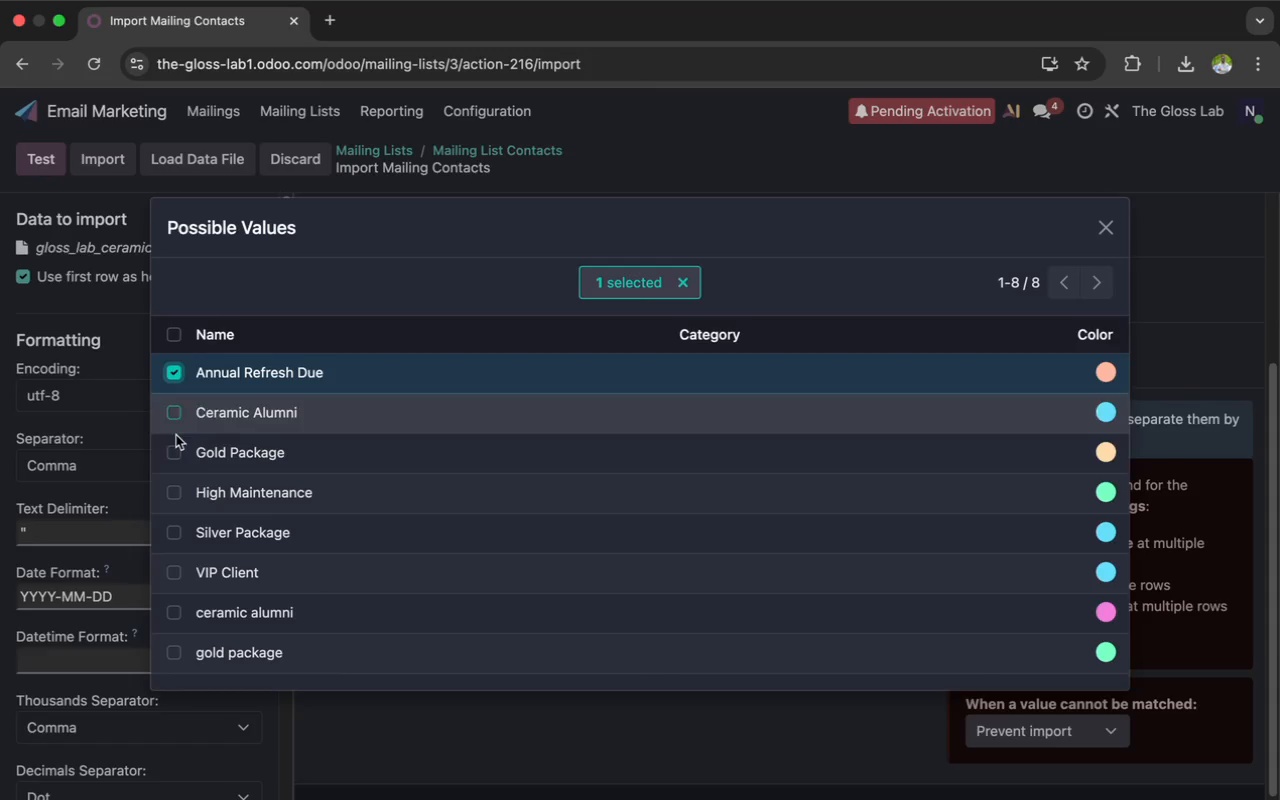 
left_click([171, 491])
 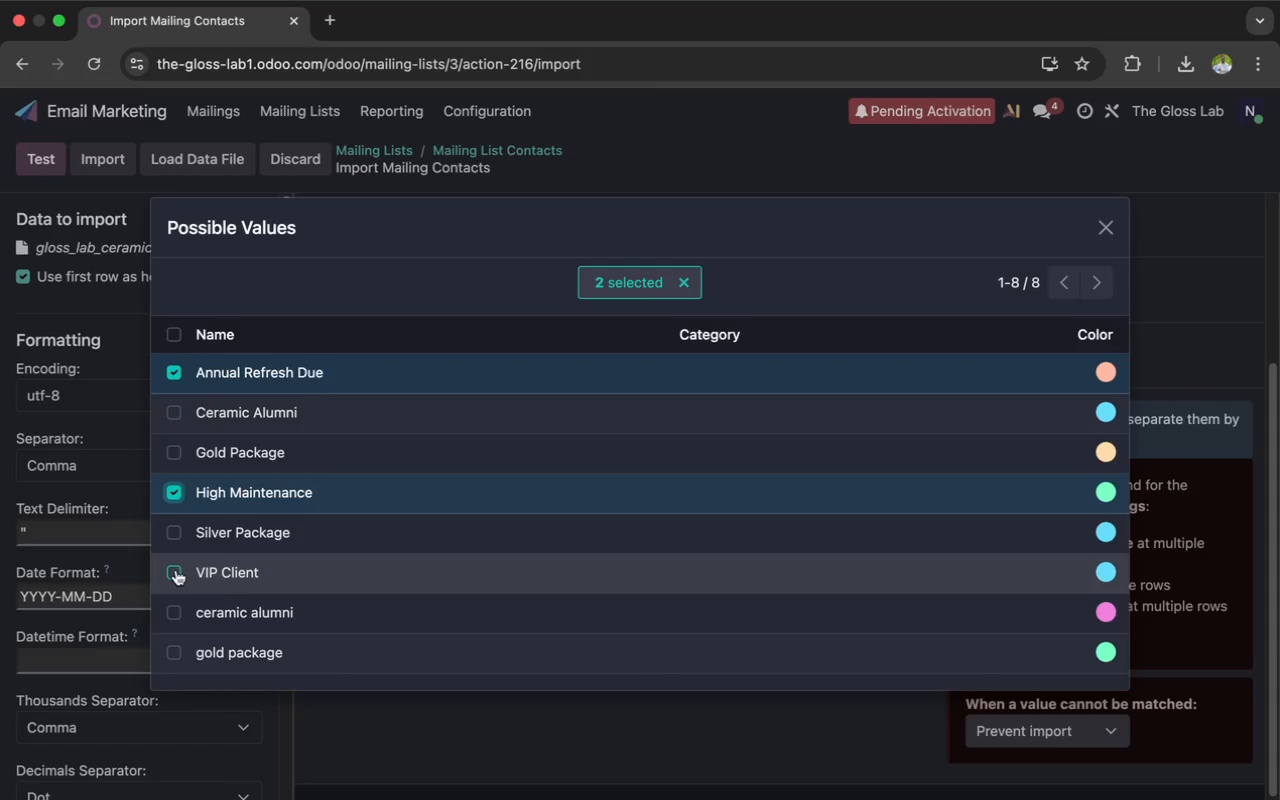 
left_click([174, 570])
 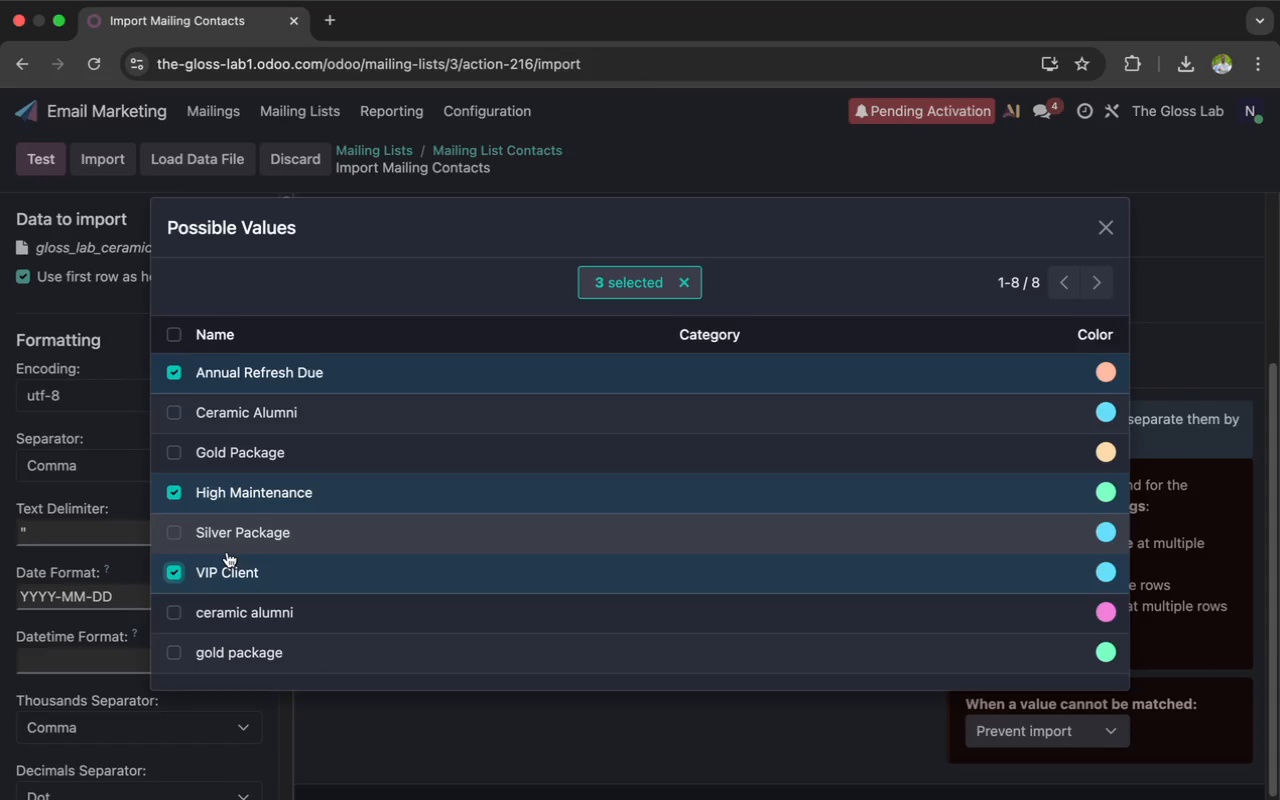 
wait(10.74)
 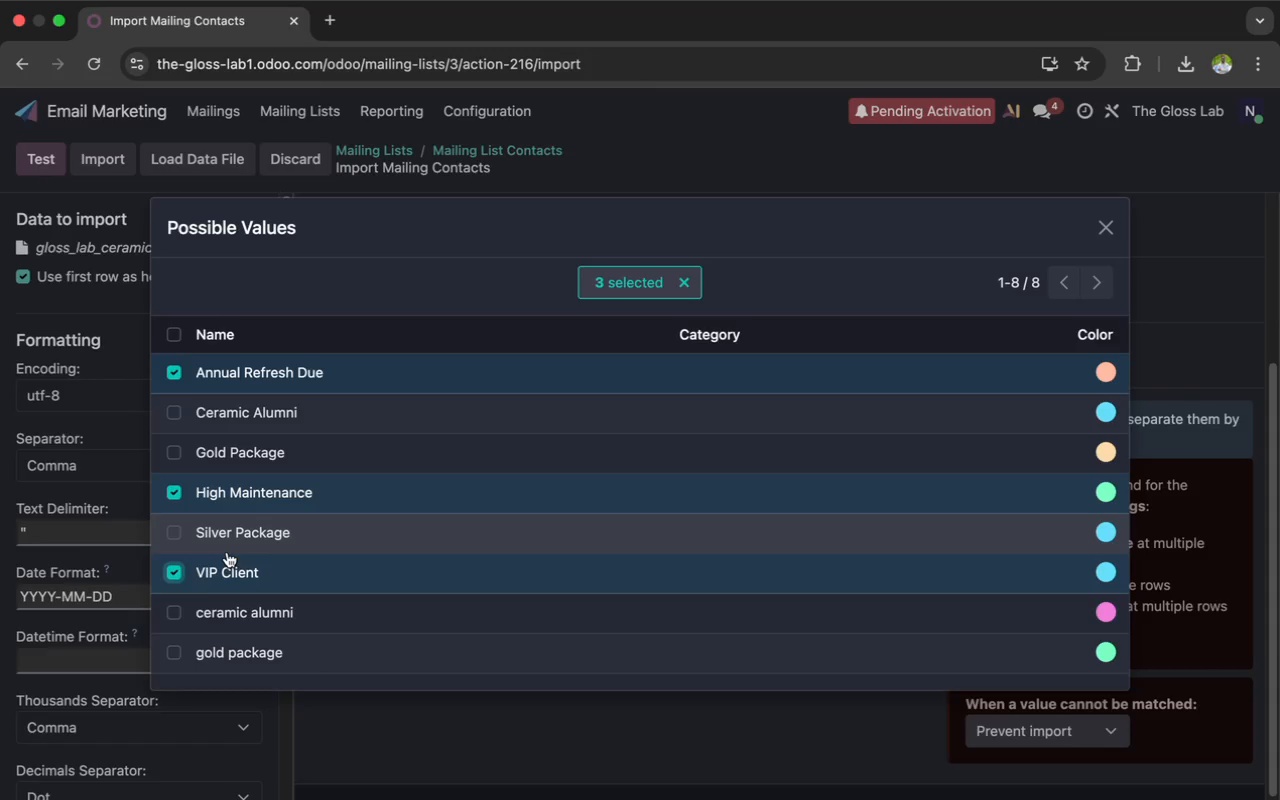 
left_click([639, 278])
 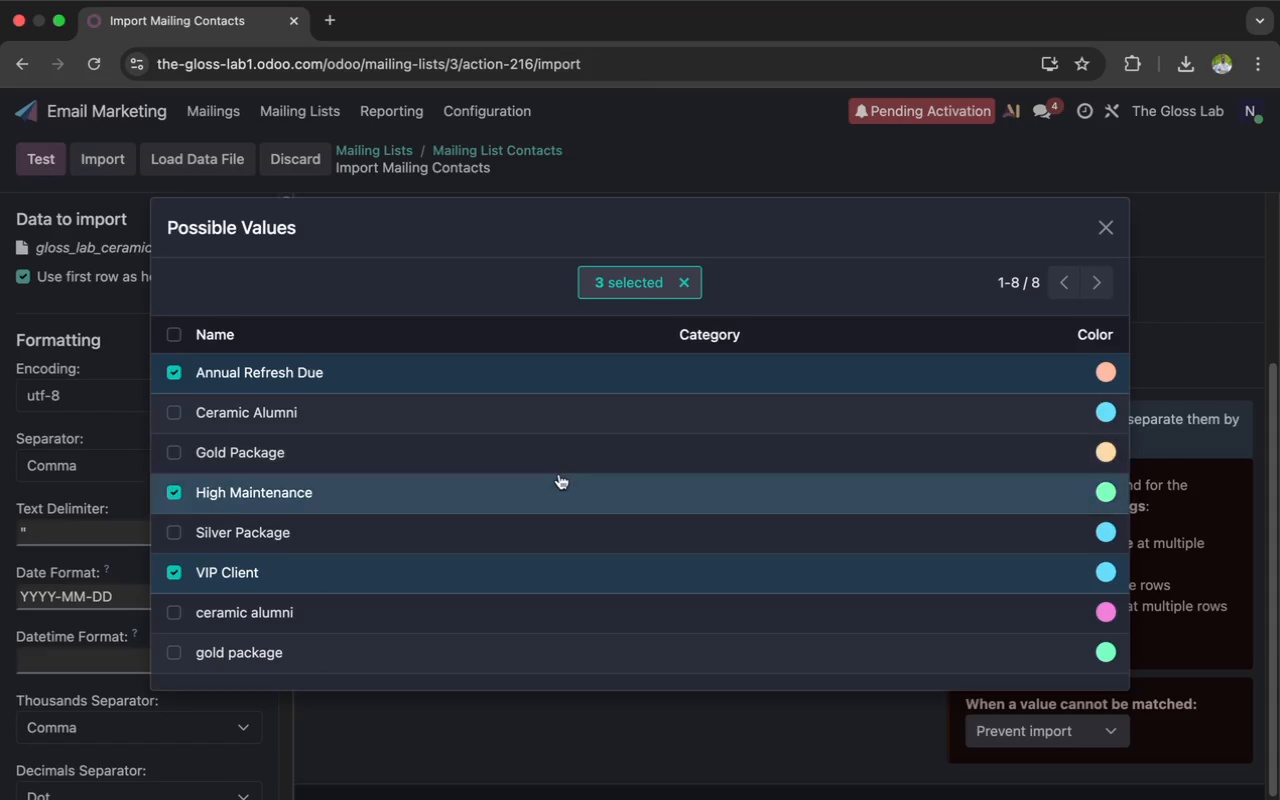 
scroll: coordinate [563, 452], scroll_direction: down, amount: 30.0
 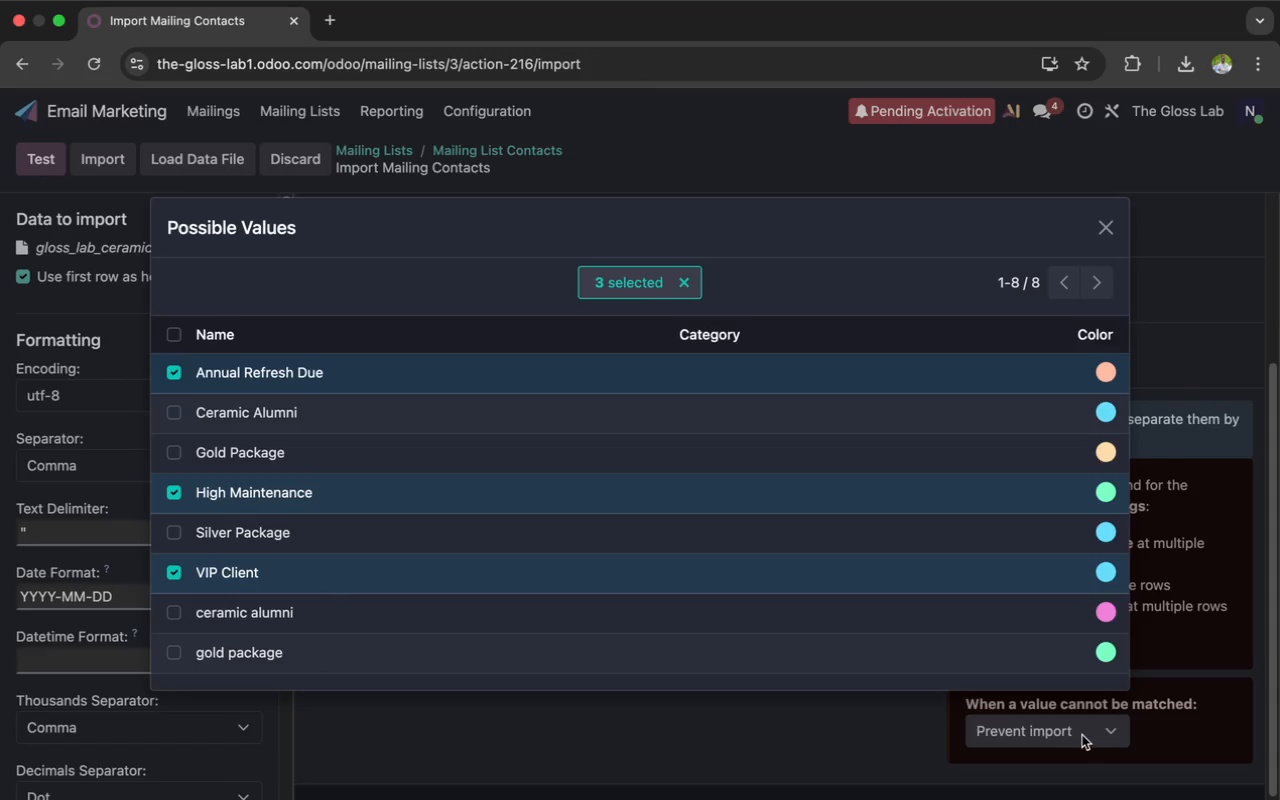 
wait(5.11)
 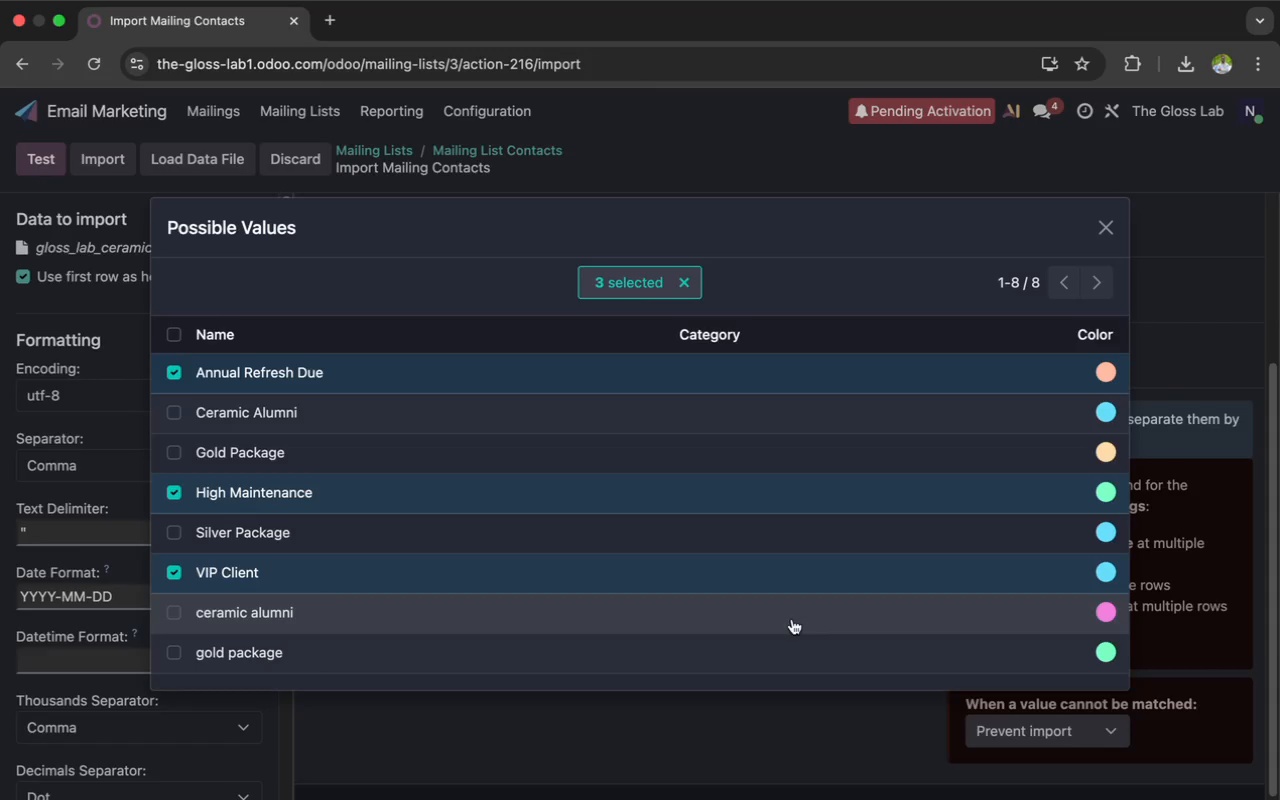 
left_click([1078, 735])
 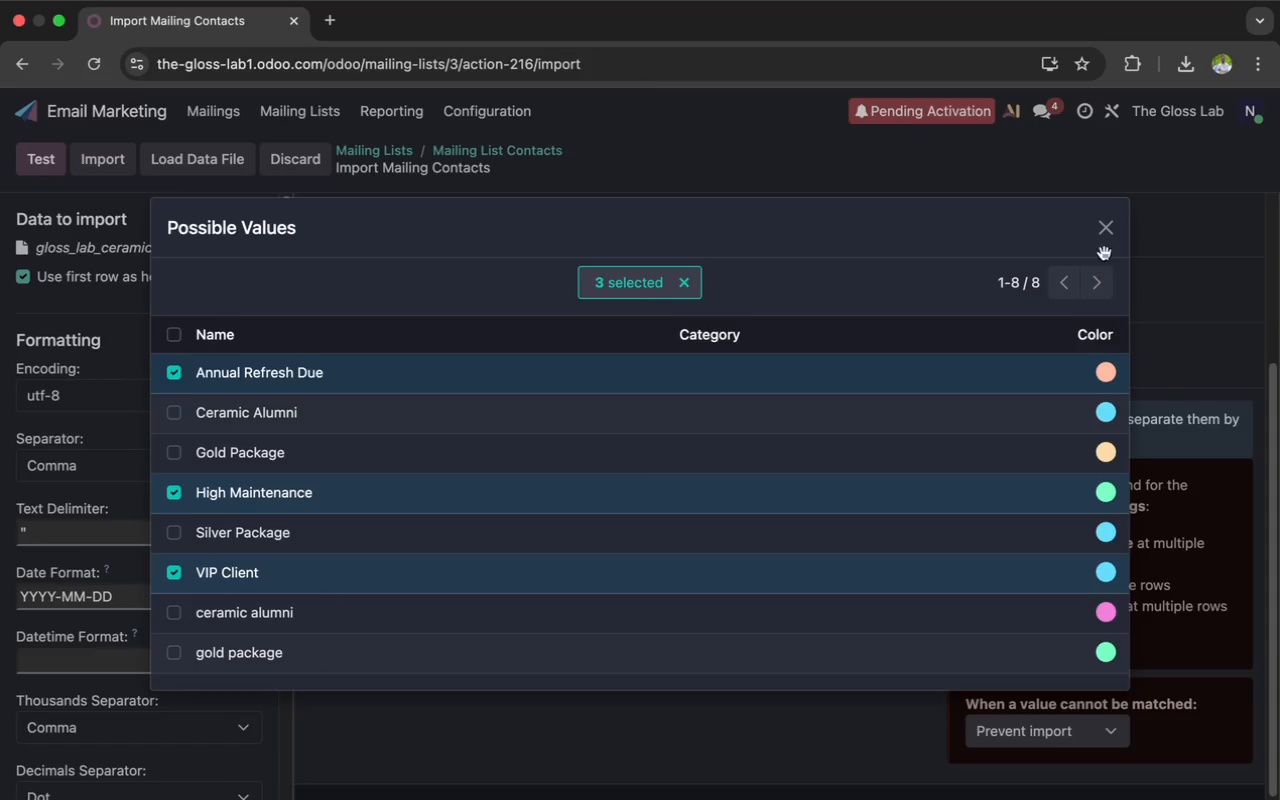 
left_click([1113, 231])
 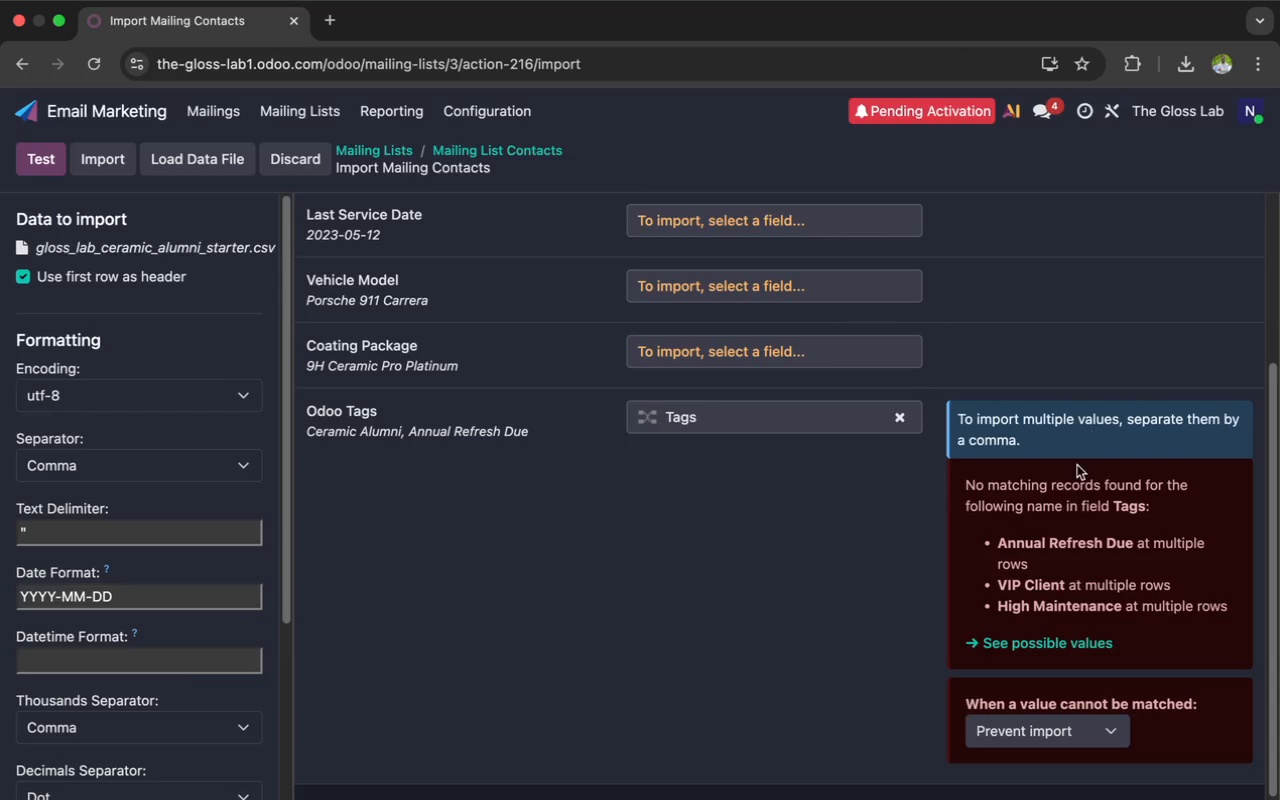 
wait(6.2)
 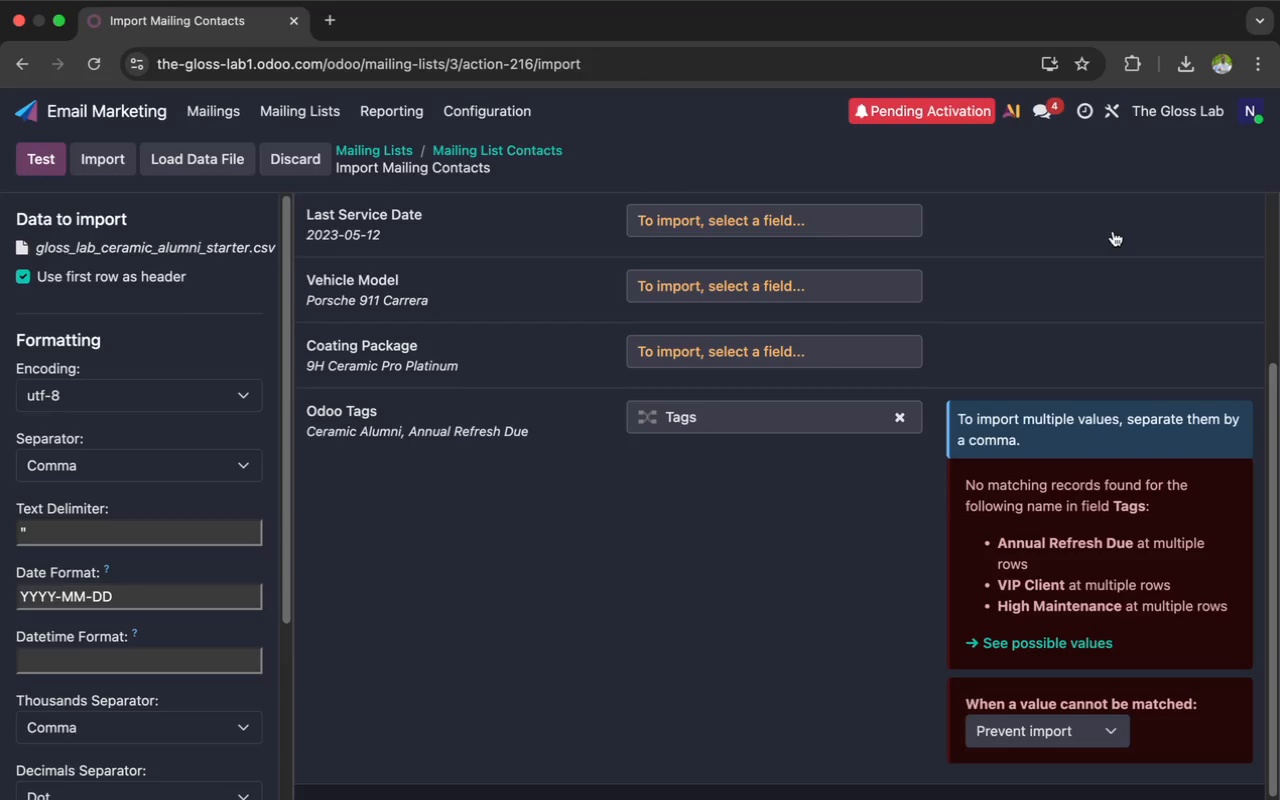 
left_click([1022, 642])
 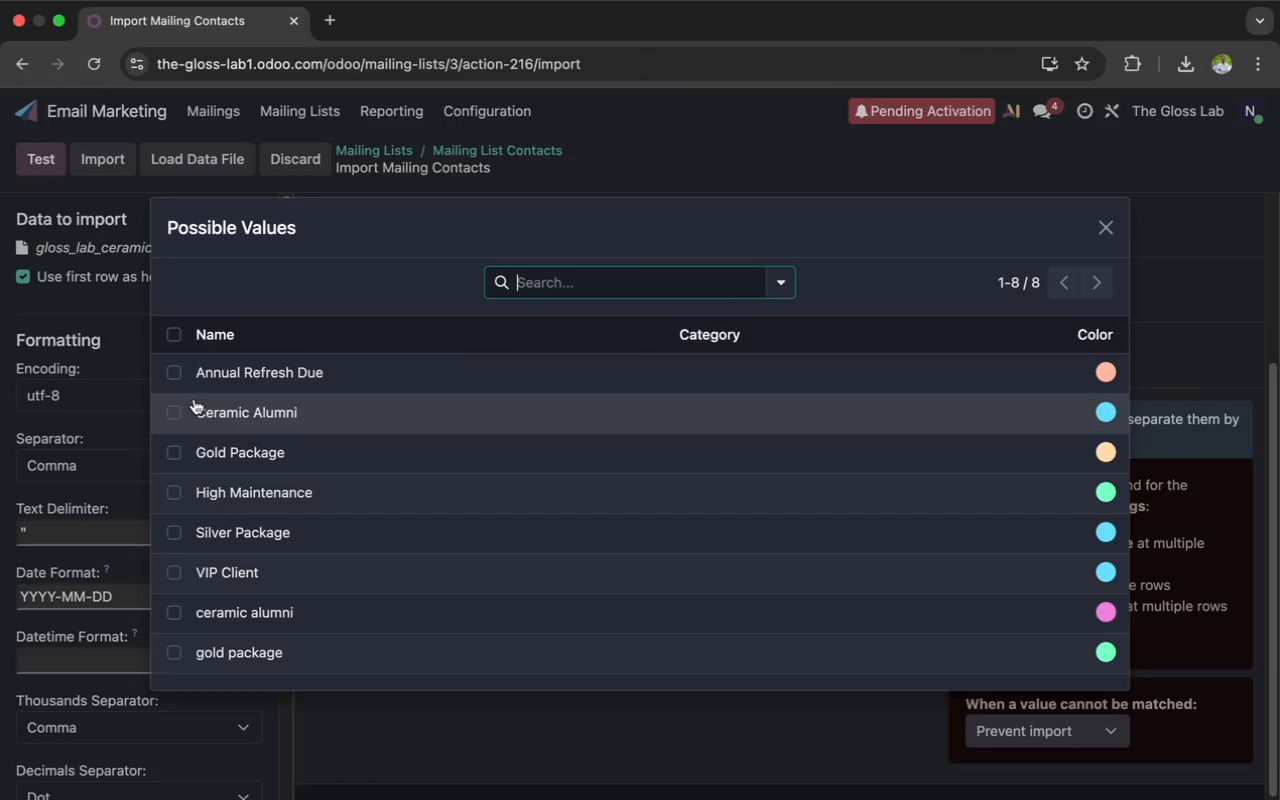 
left_click([171, 367])
 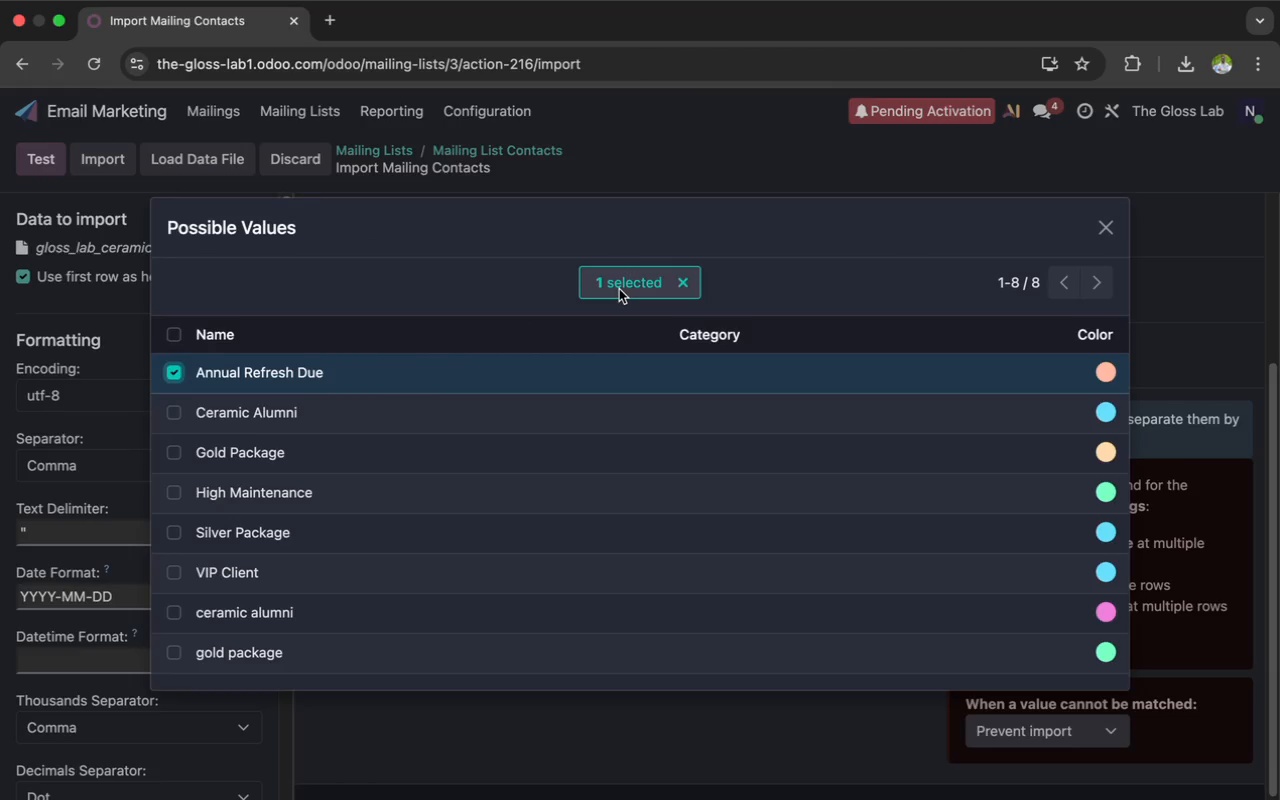 
left_click([726, 288])
 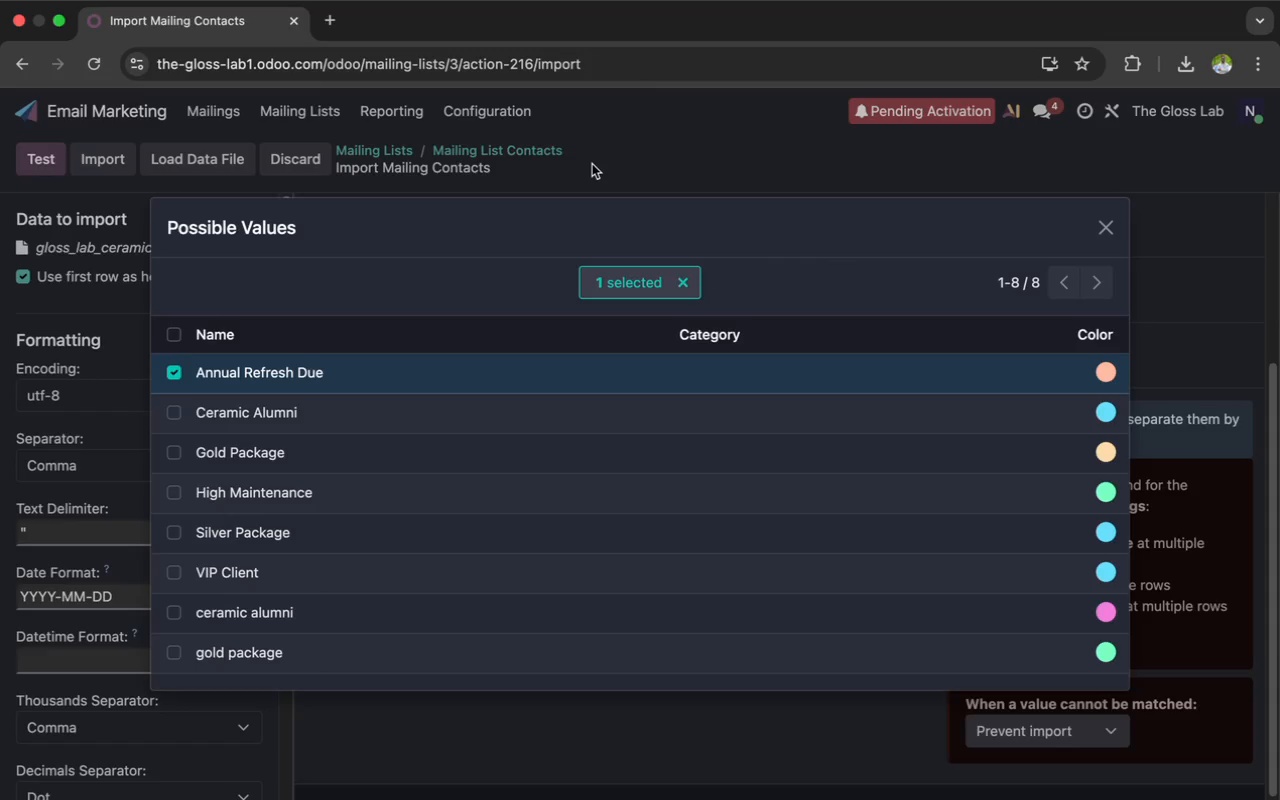 
key(Comma)
 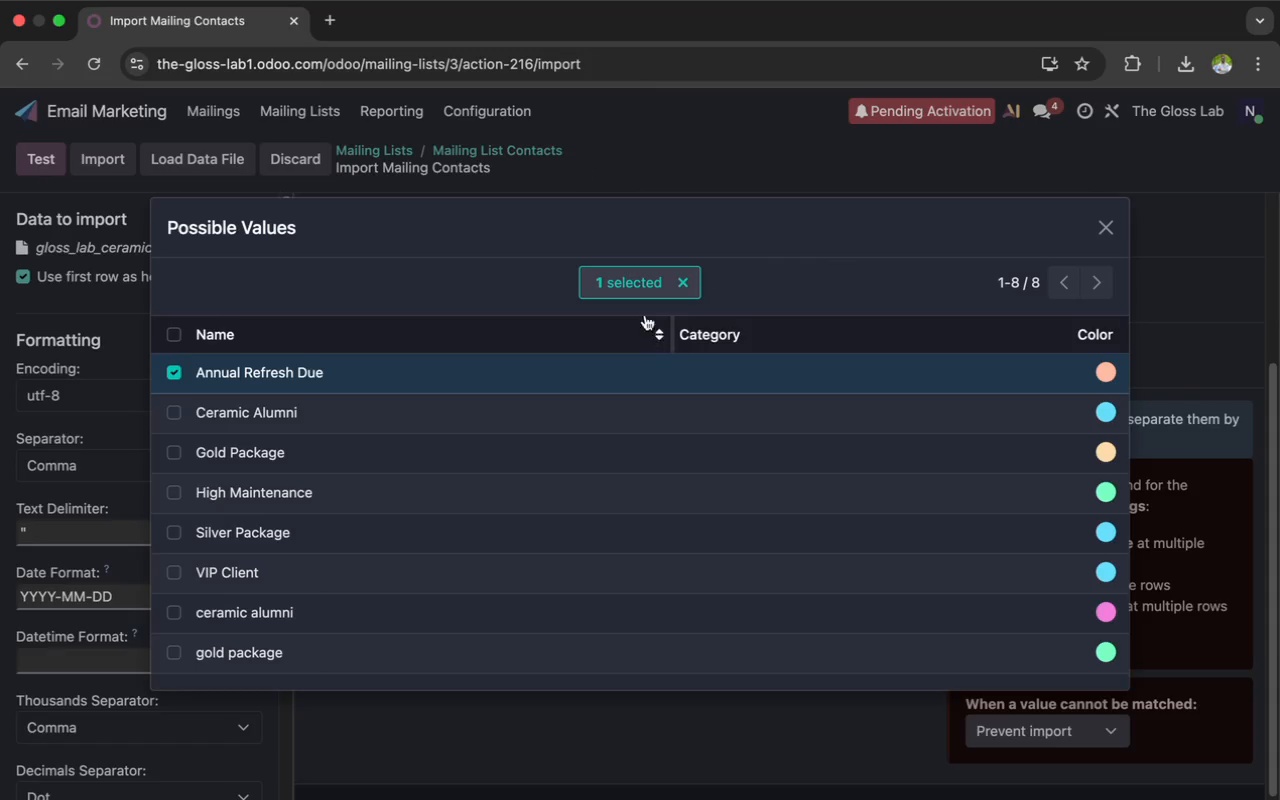 
left_click([631, 287])
 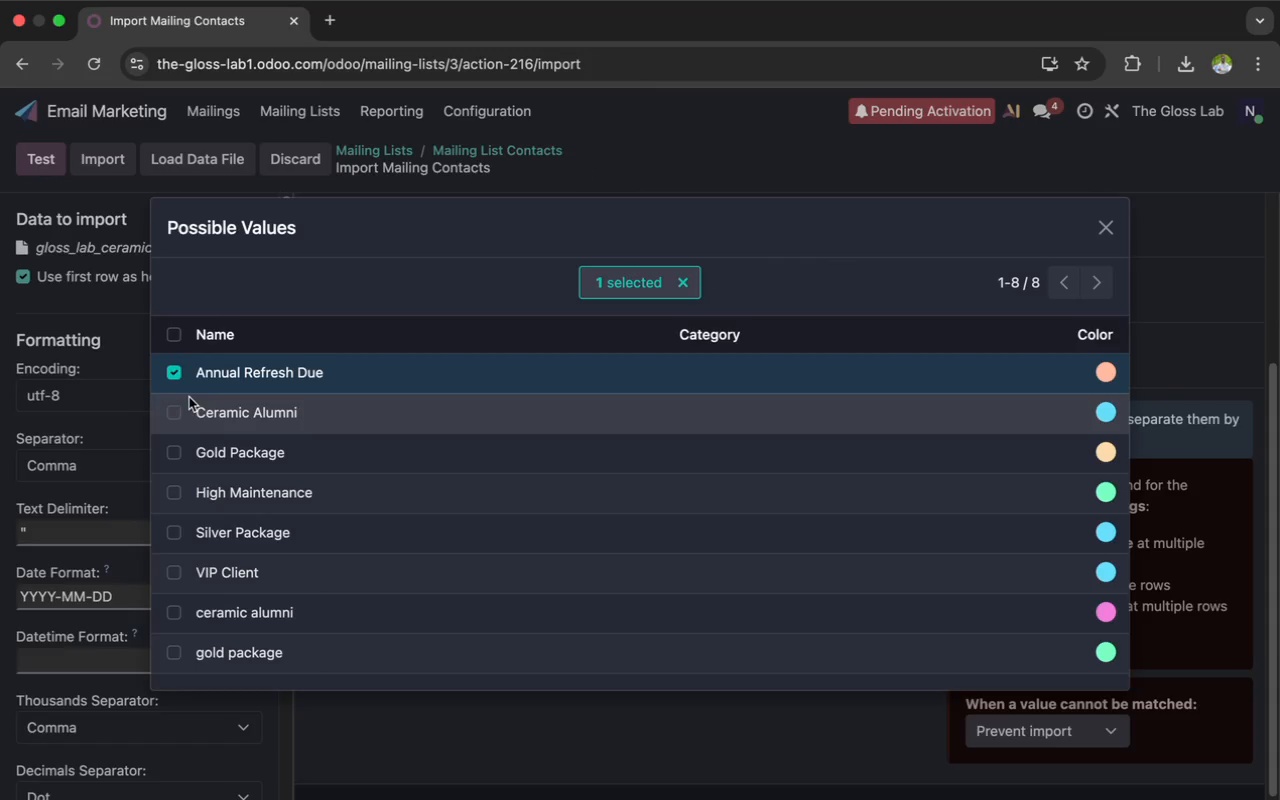 
wait(5.83)
 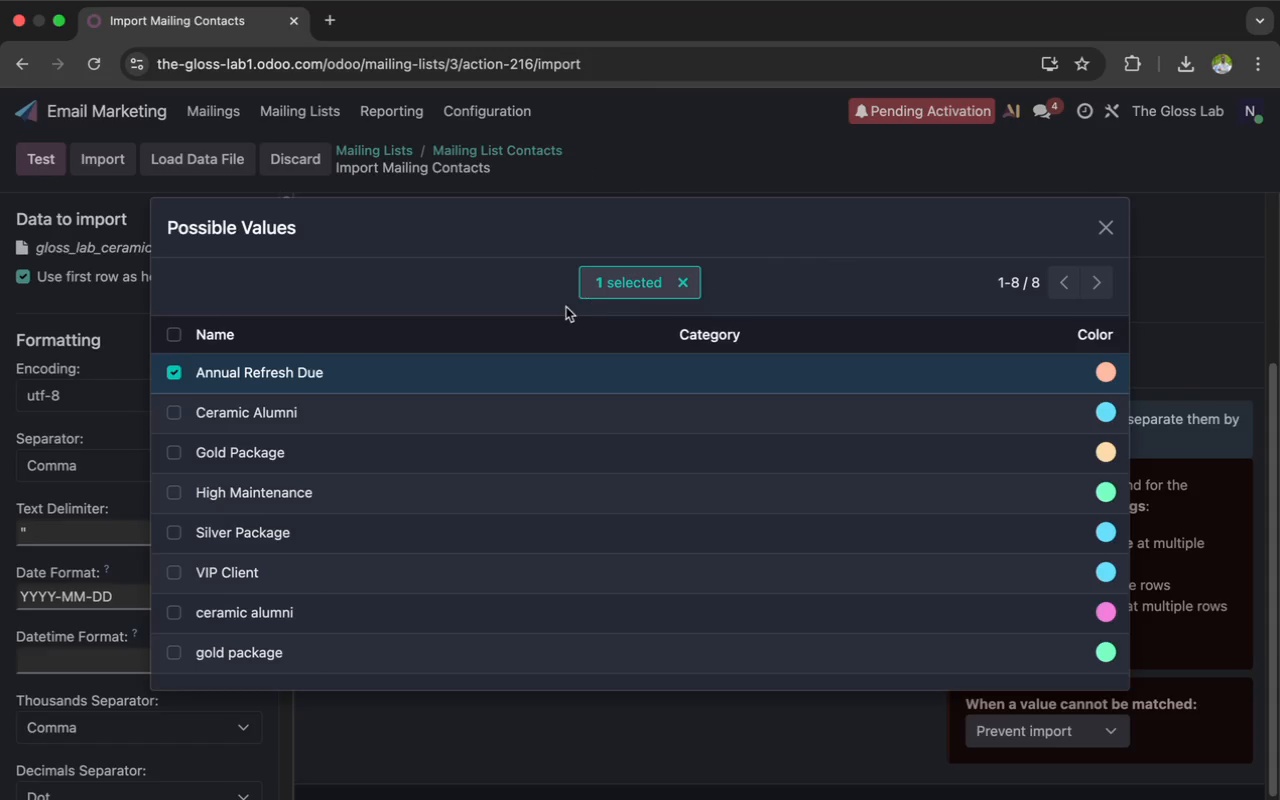 
mouse_move([225, 428])
 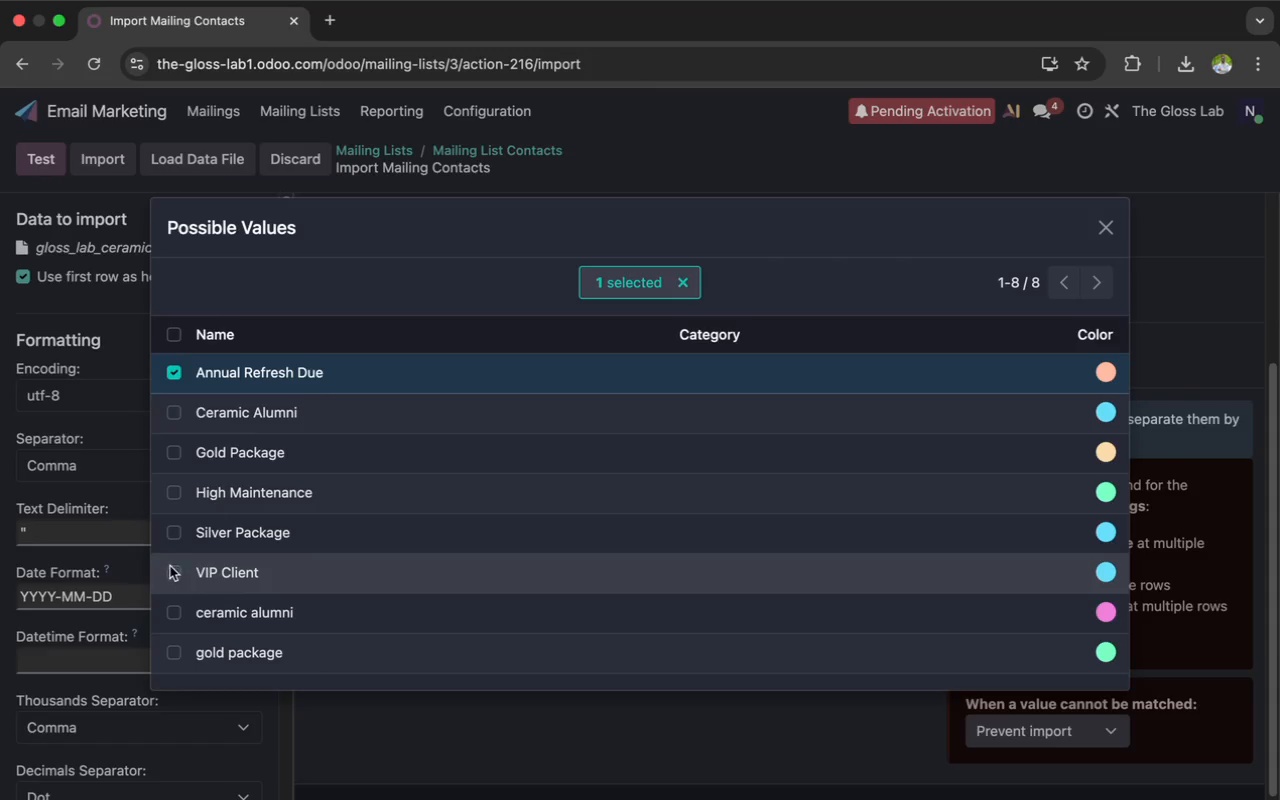 
left_click([170, 567])
 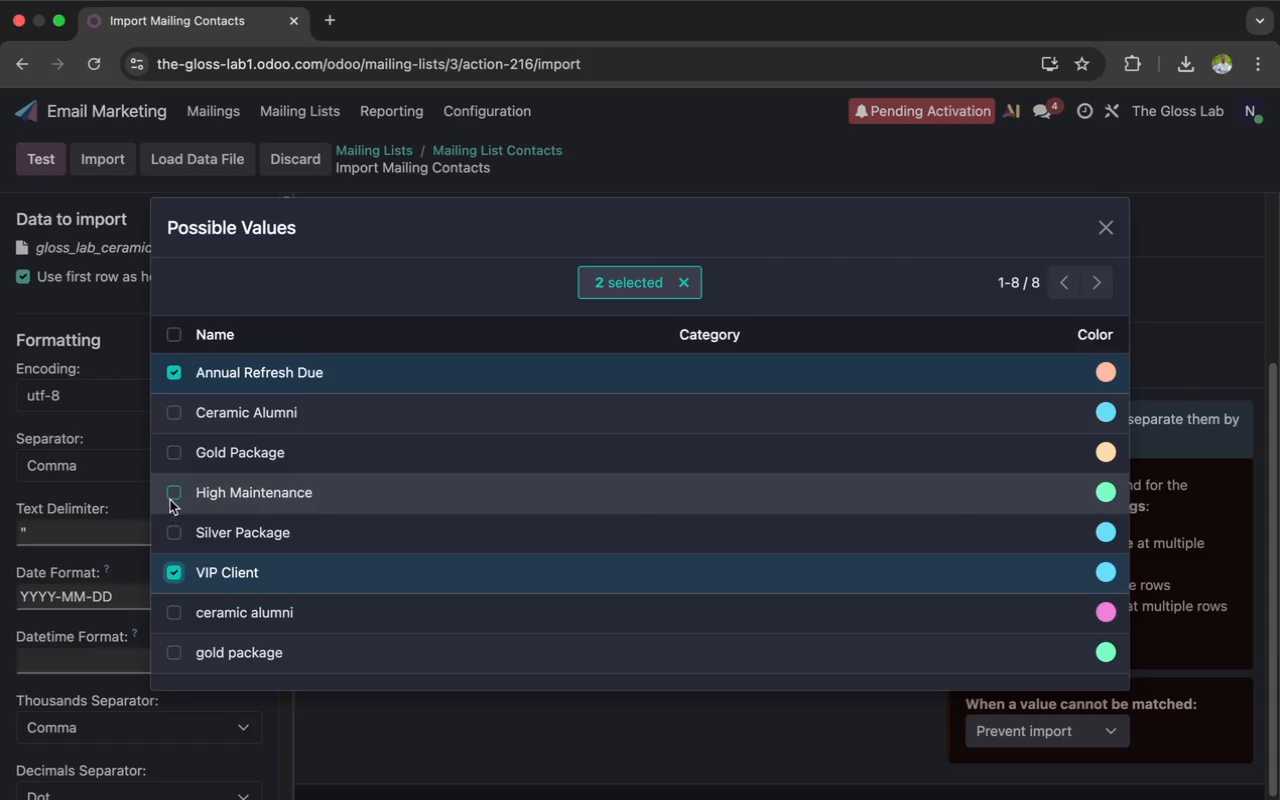 
left_click([170, 499])
 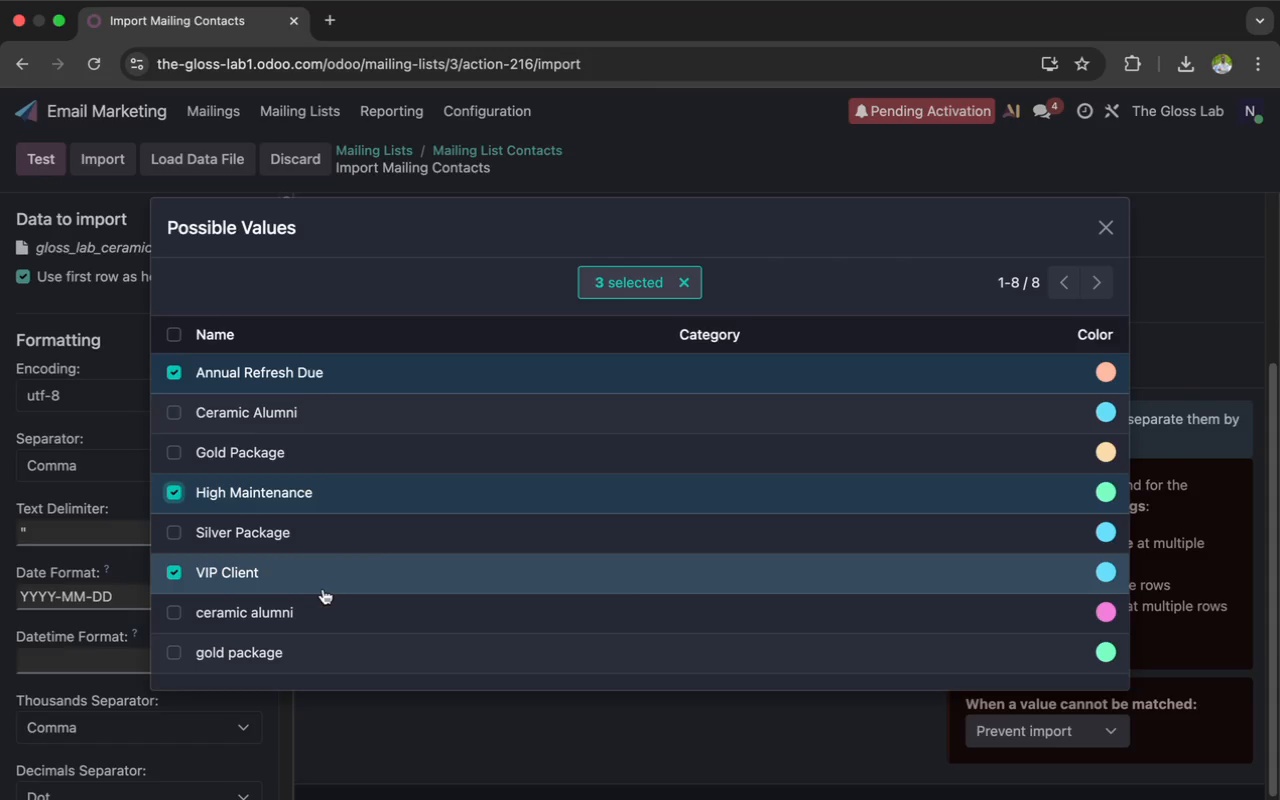 
scroll: coordinate [323, 589], scroll_direction: down, amount: 23.0
 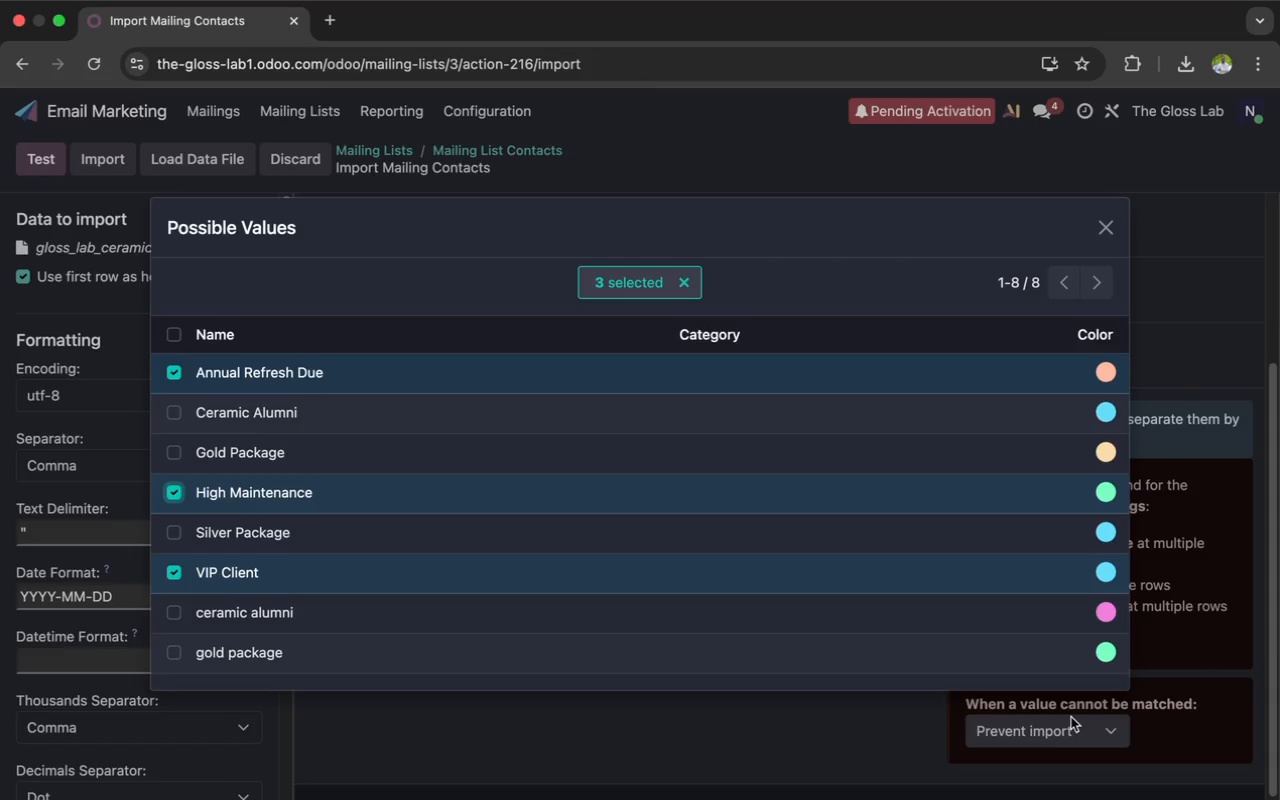 
key(Enter)
 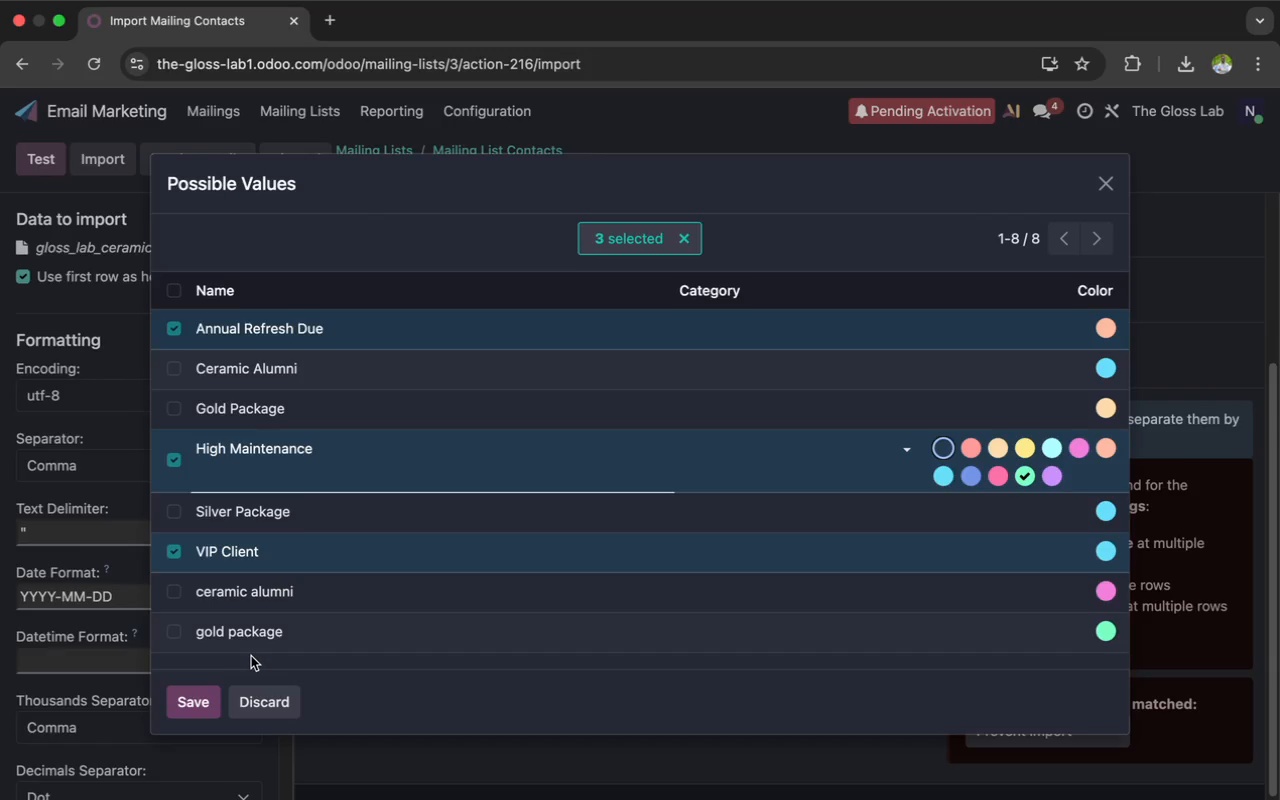 
wait(5.4)
 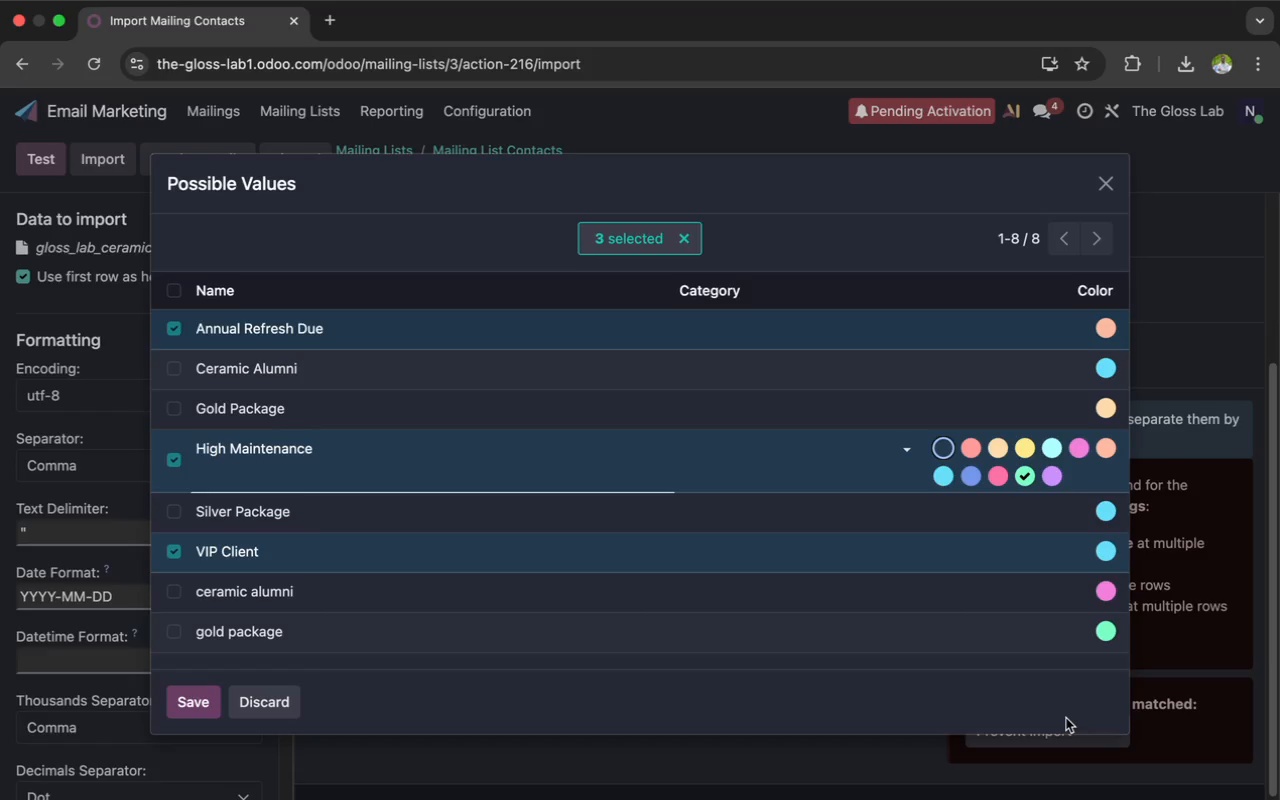 
left_click([178, 697])
 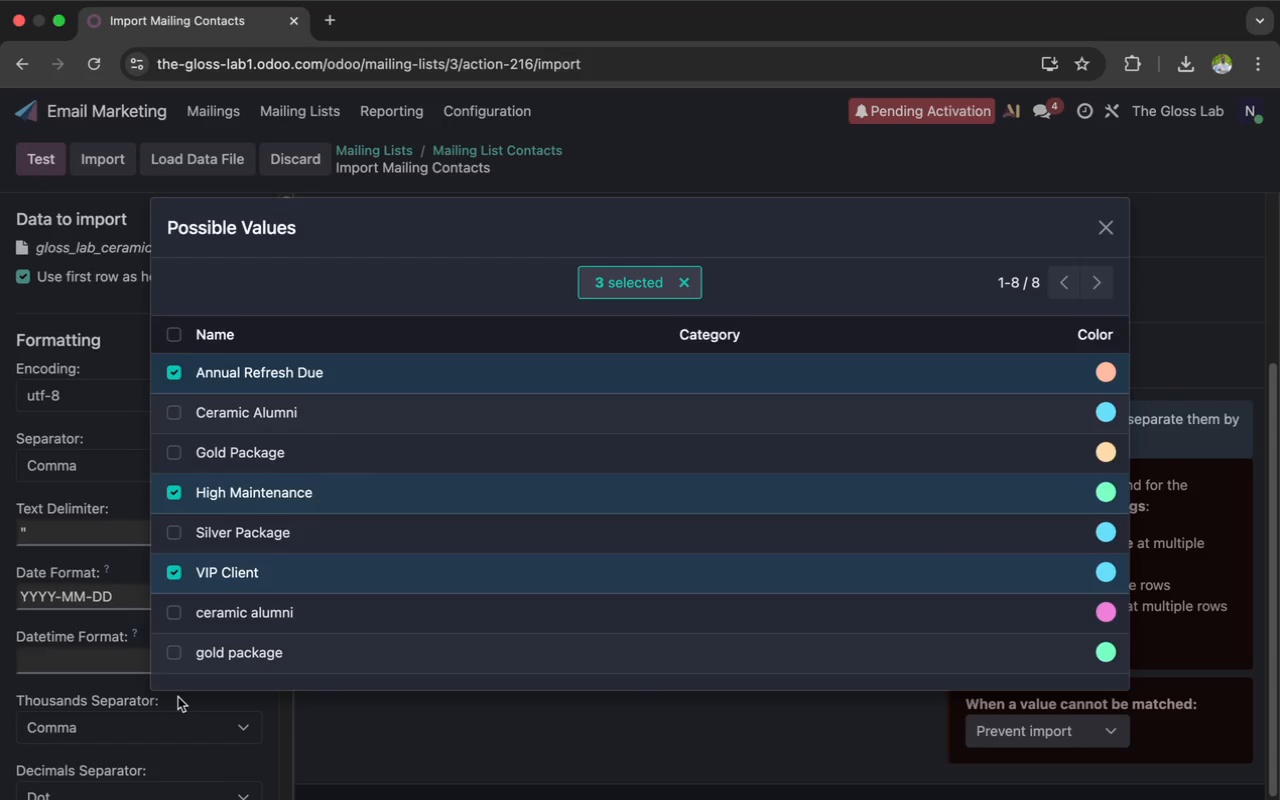 
key(Enter)
 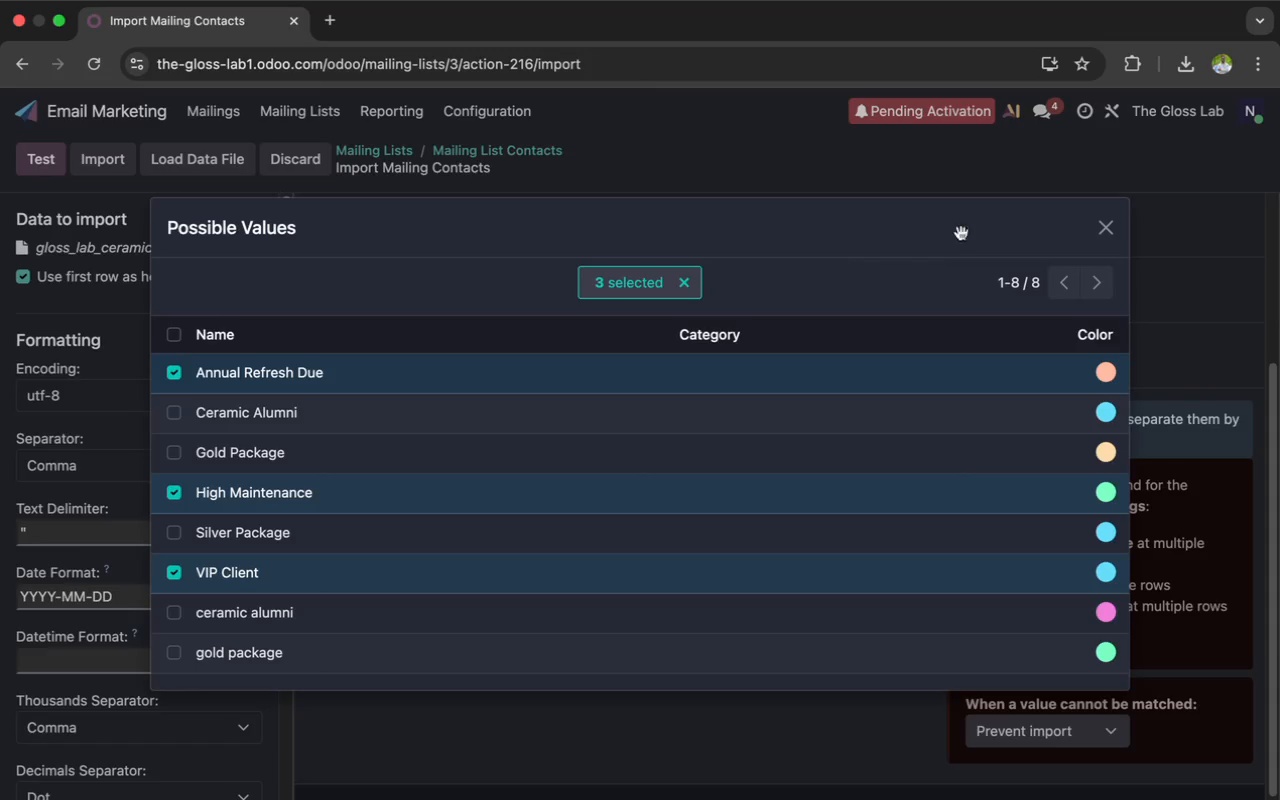 
left_click([1111, 222])
 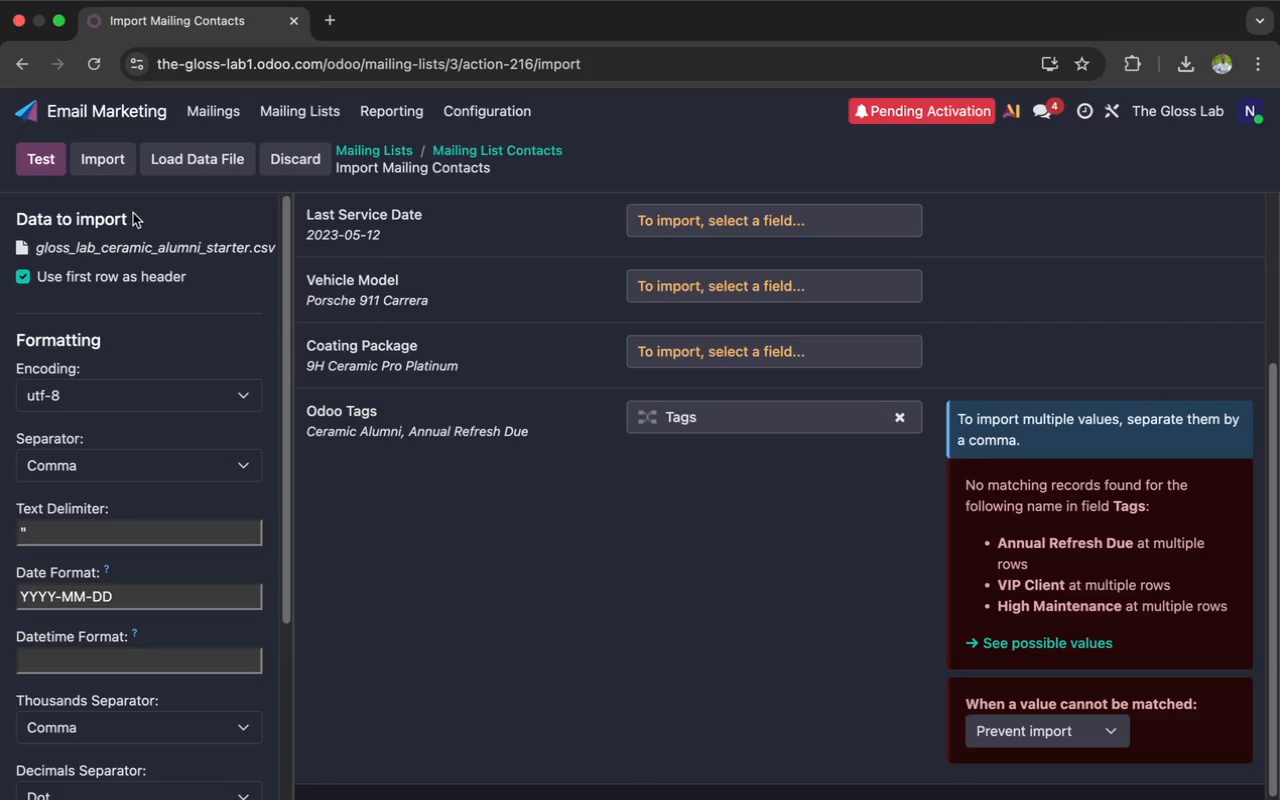 
left_click([31, 157])
 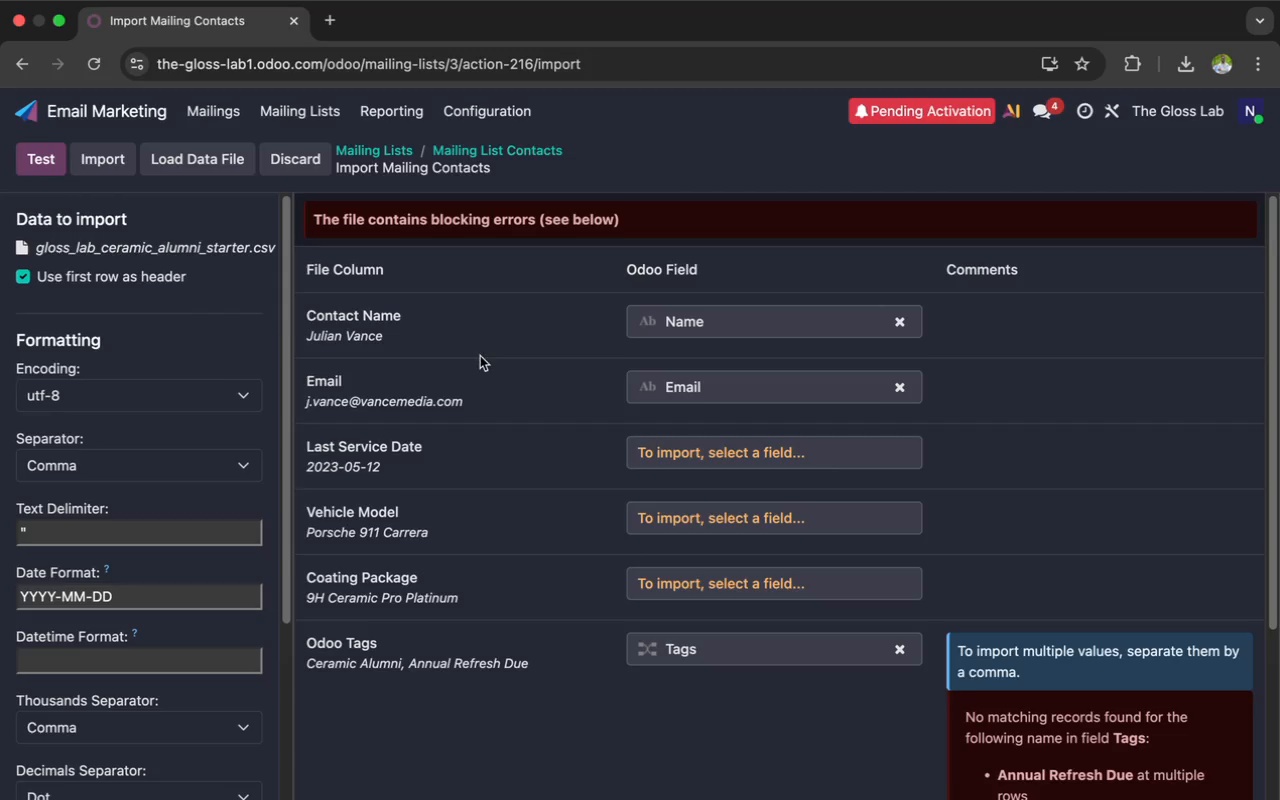 
scroll: coordinate [482, 357], scroll_direction: down, amount: 28.0
 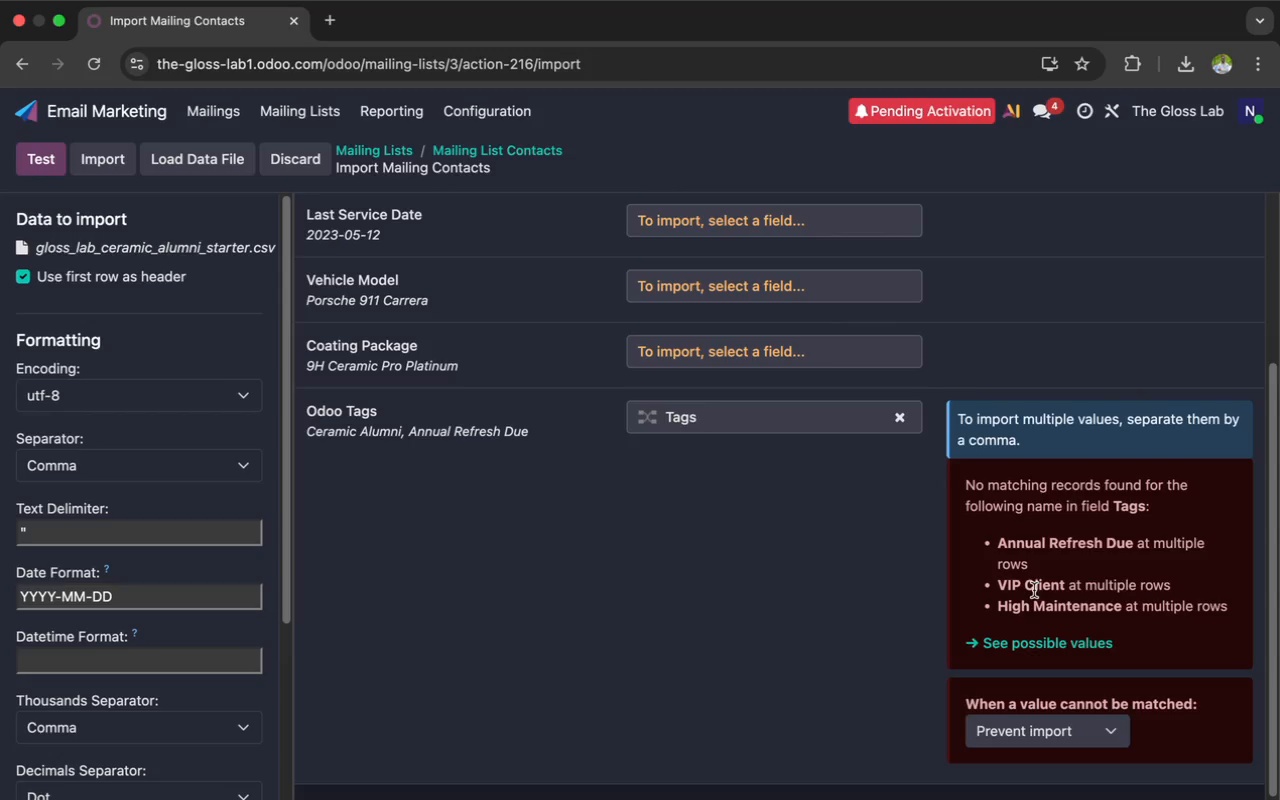 
left_click([1020, 641])
 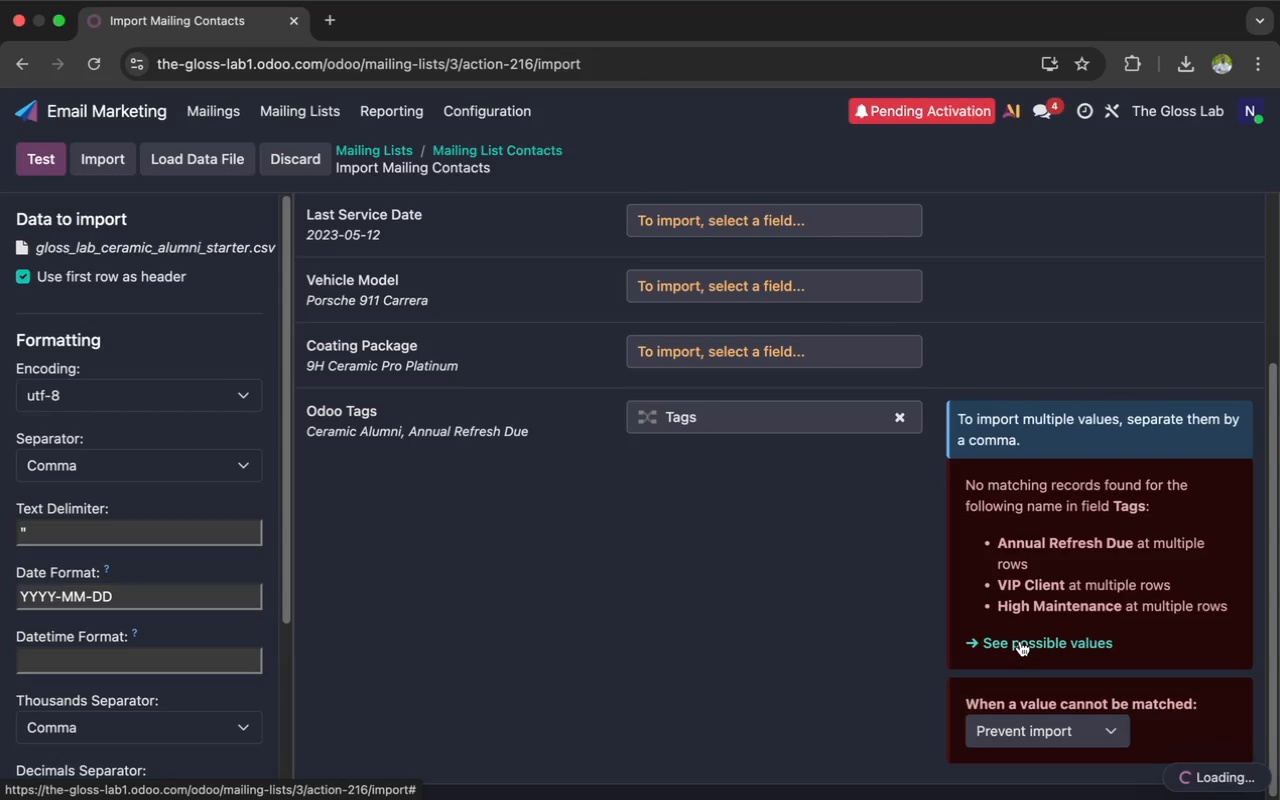 
left_click([996, 638])
 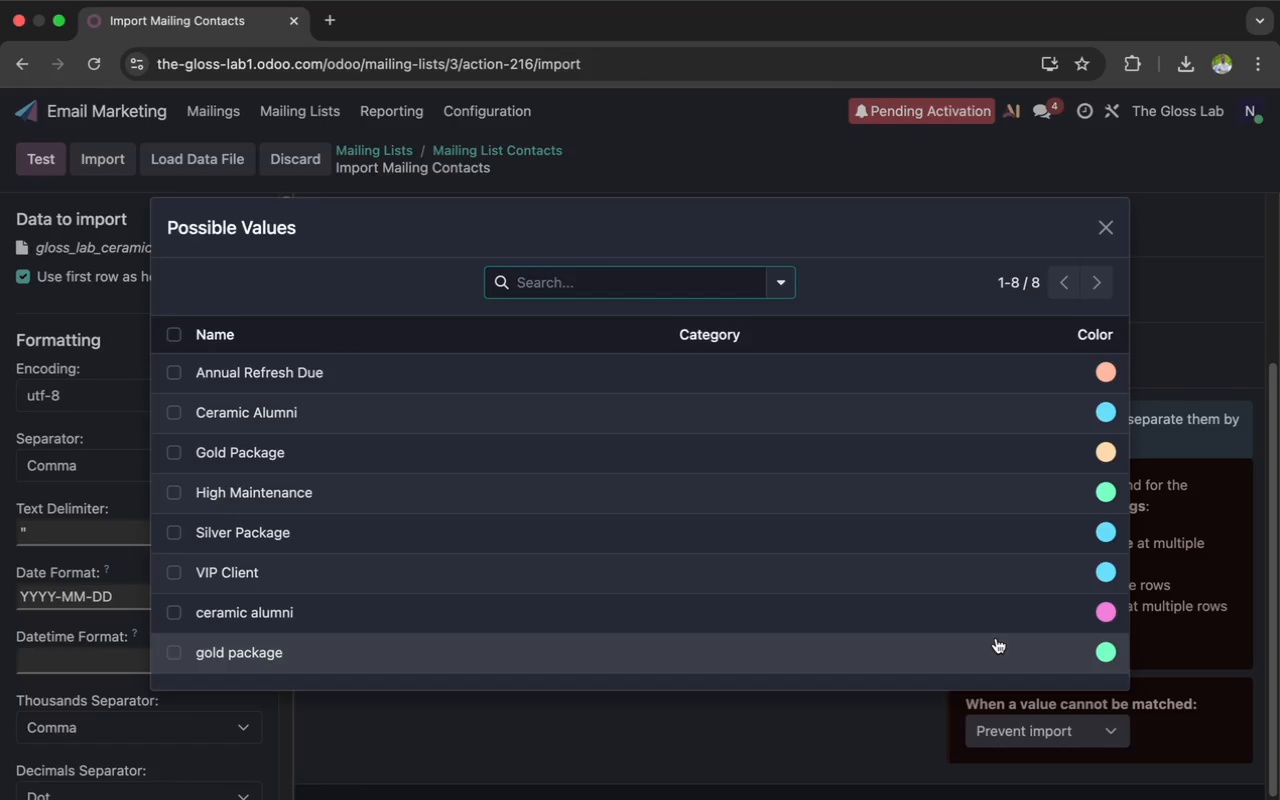 
left_click([753, 584])
 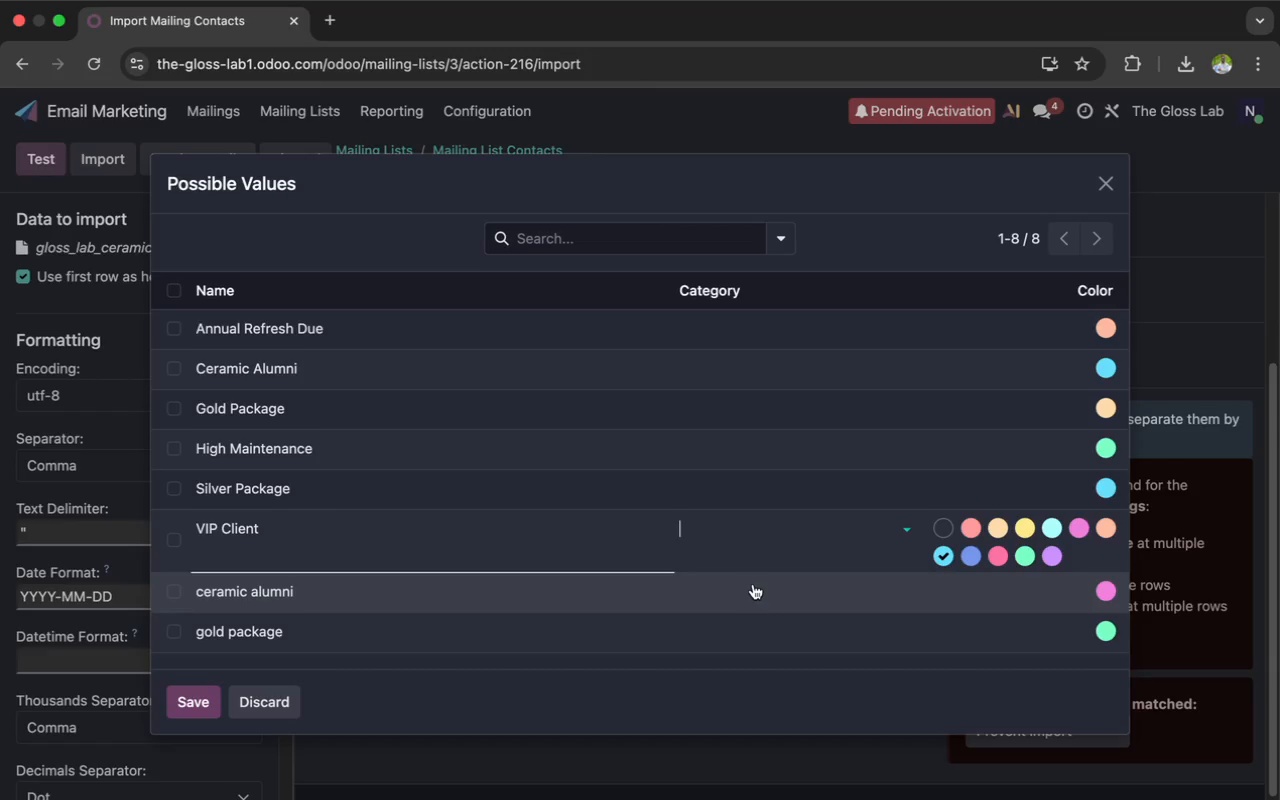 
wait(5.51)
 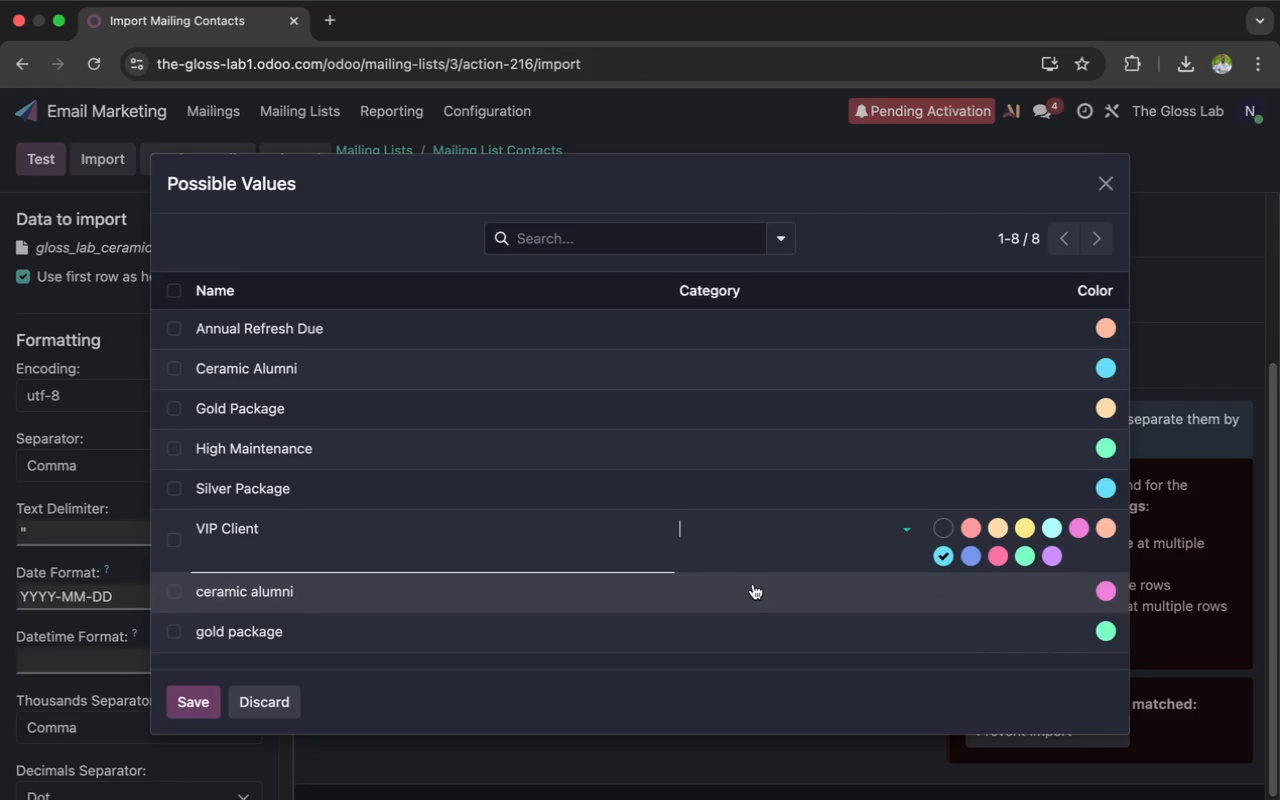 
type(gh)
key(Backspace)
key(Backspace)
type(v)
 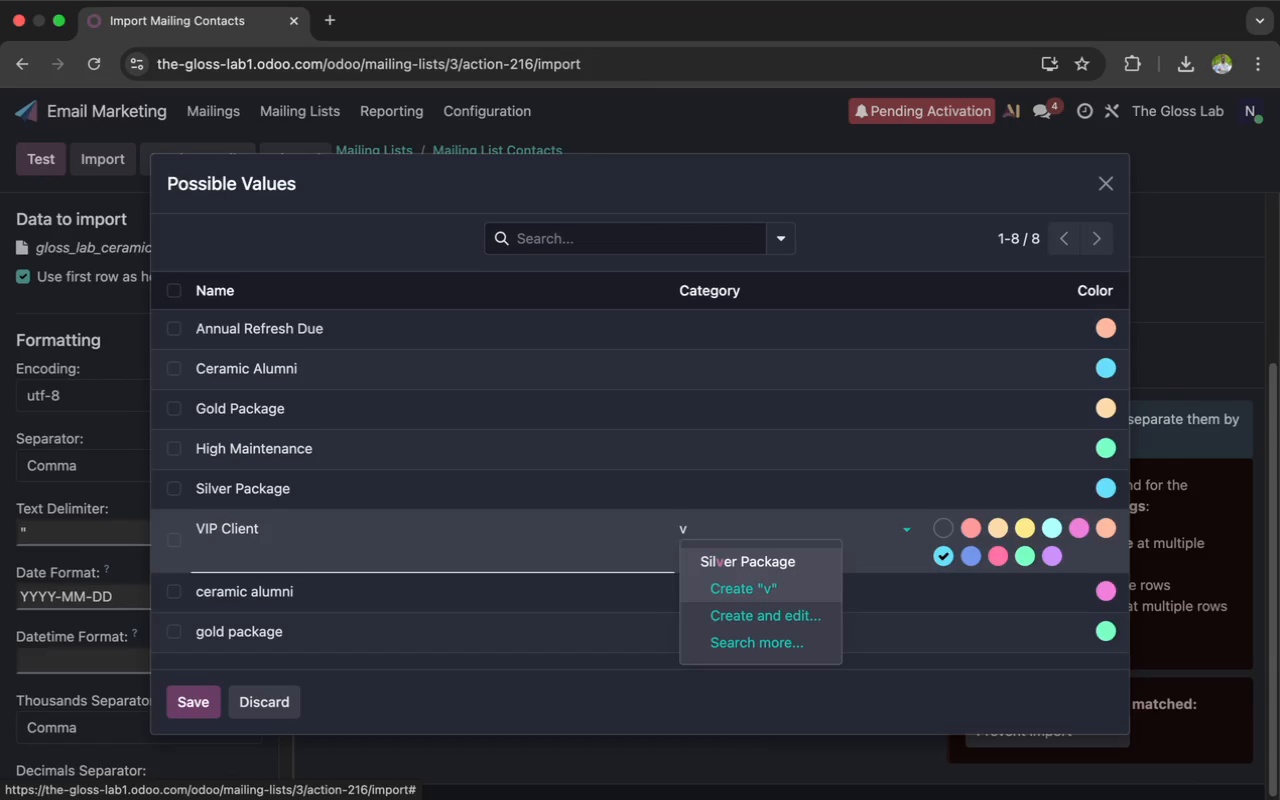 
type(ip)
 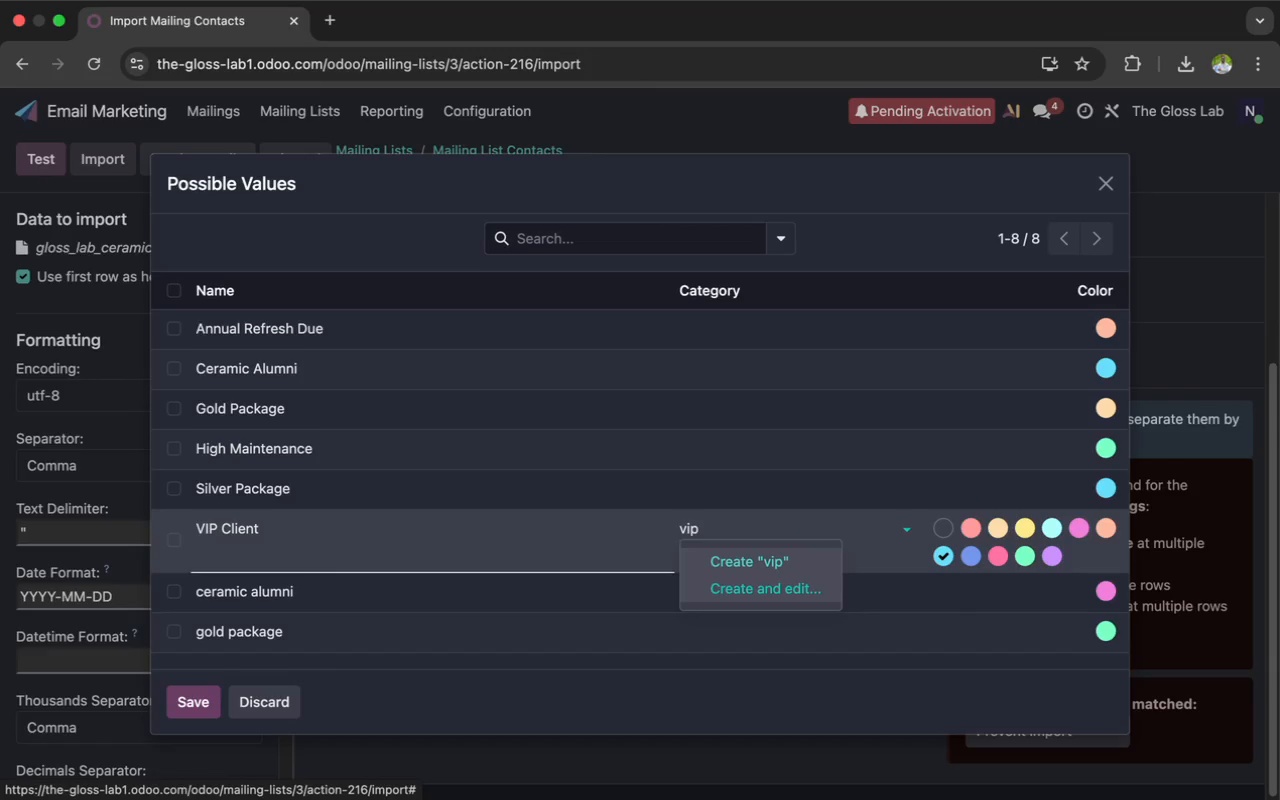 
key(Backspace)
key(Backspace)
key(Backspace)
type(Vip c)
key(Backspace)
type(CLi)
key(Backspace)
key(Backspace)
type(lient)
 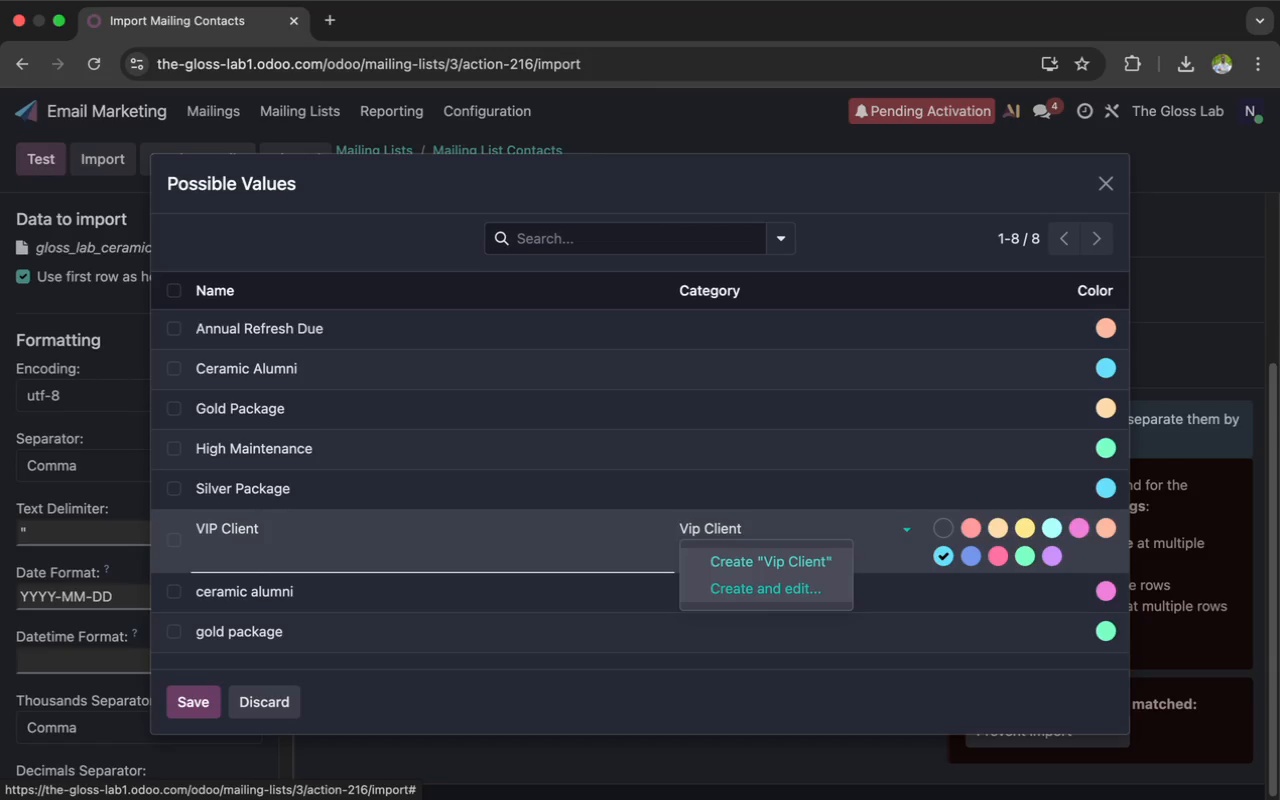 
key(Enter)
 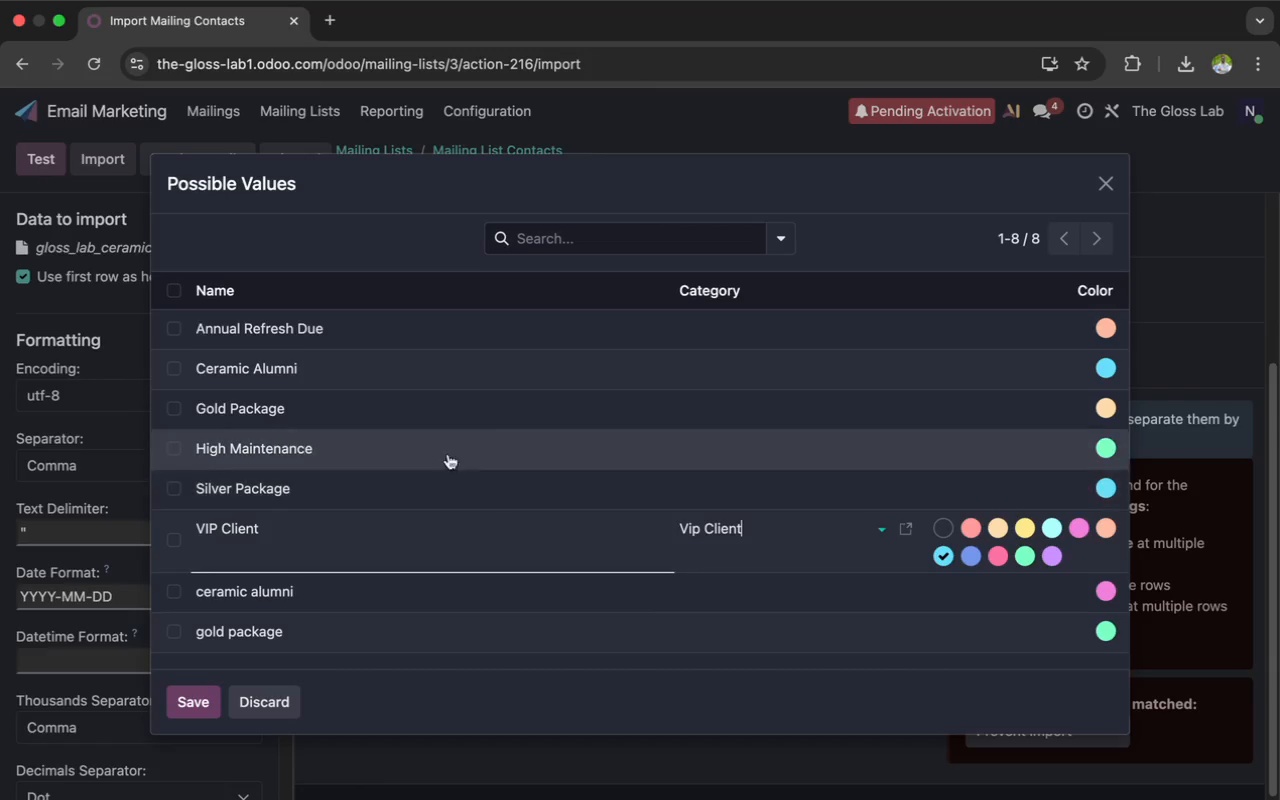 
left_click([421, 329])
 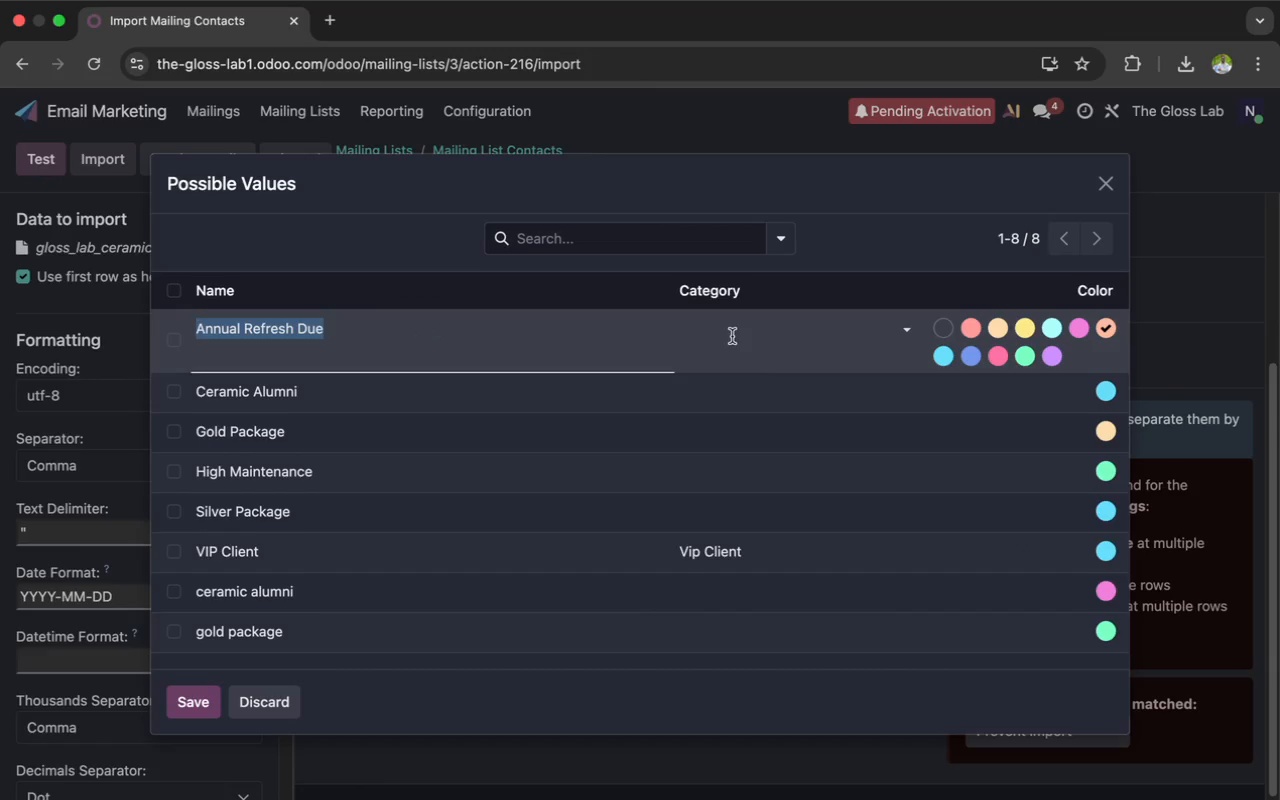 
left_click([699, 334])
 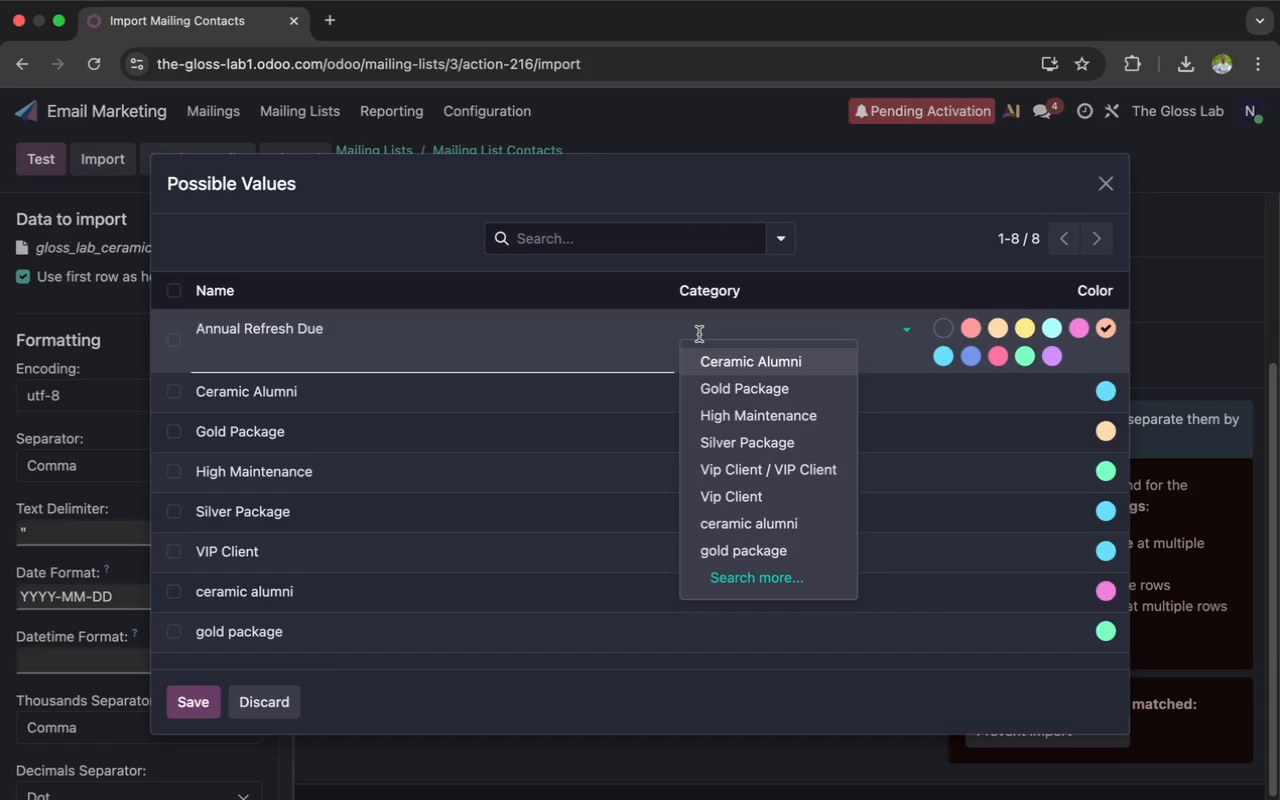 
wait(10.93)
 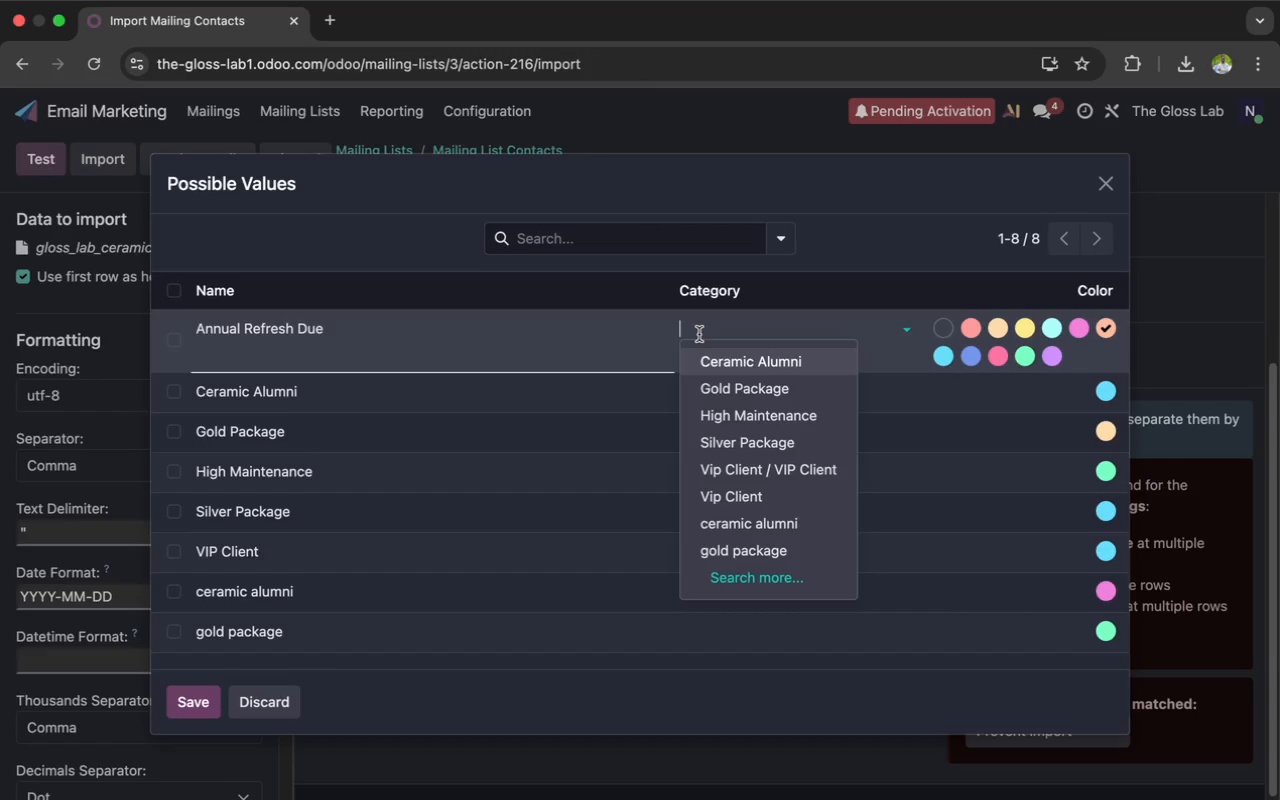 
type(Annual Refresh Due)
 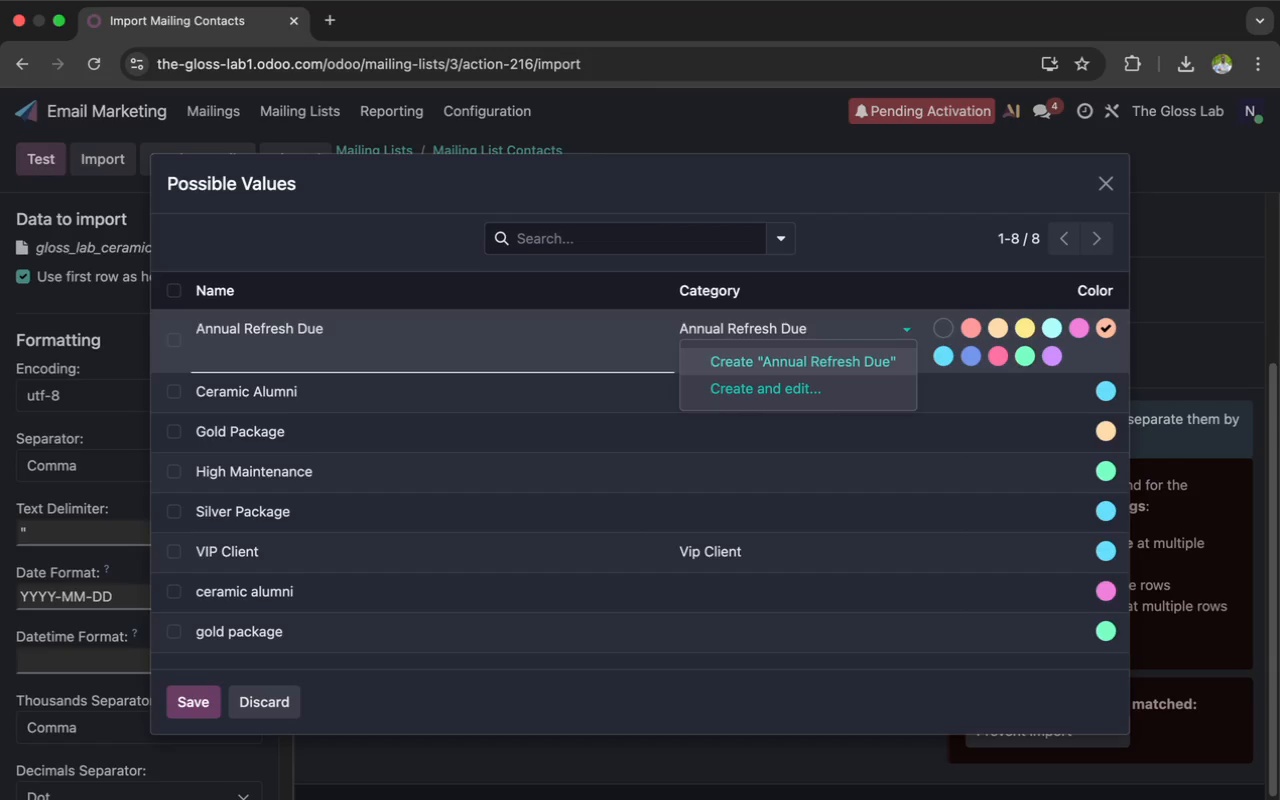 
left_click([736, 356])
 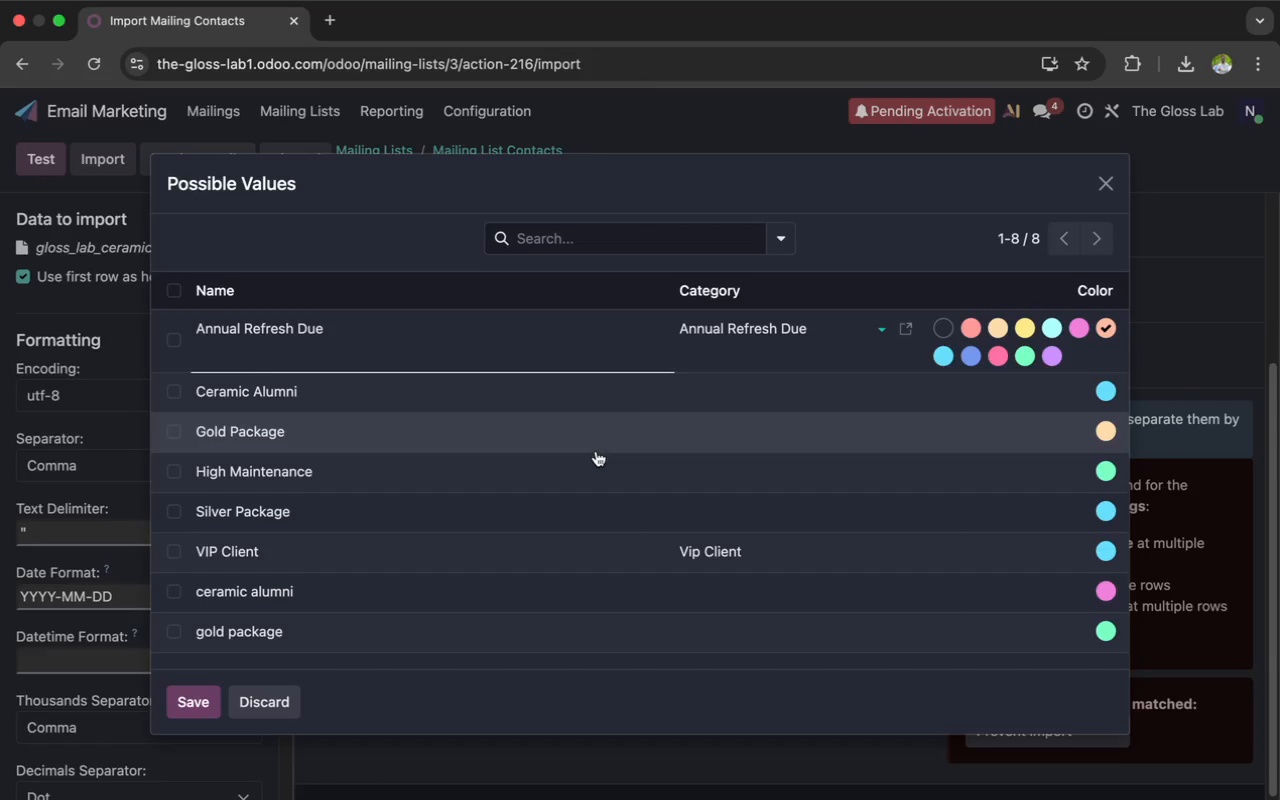 
left_click([591, 464])
 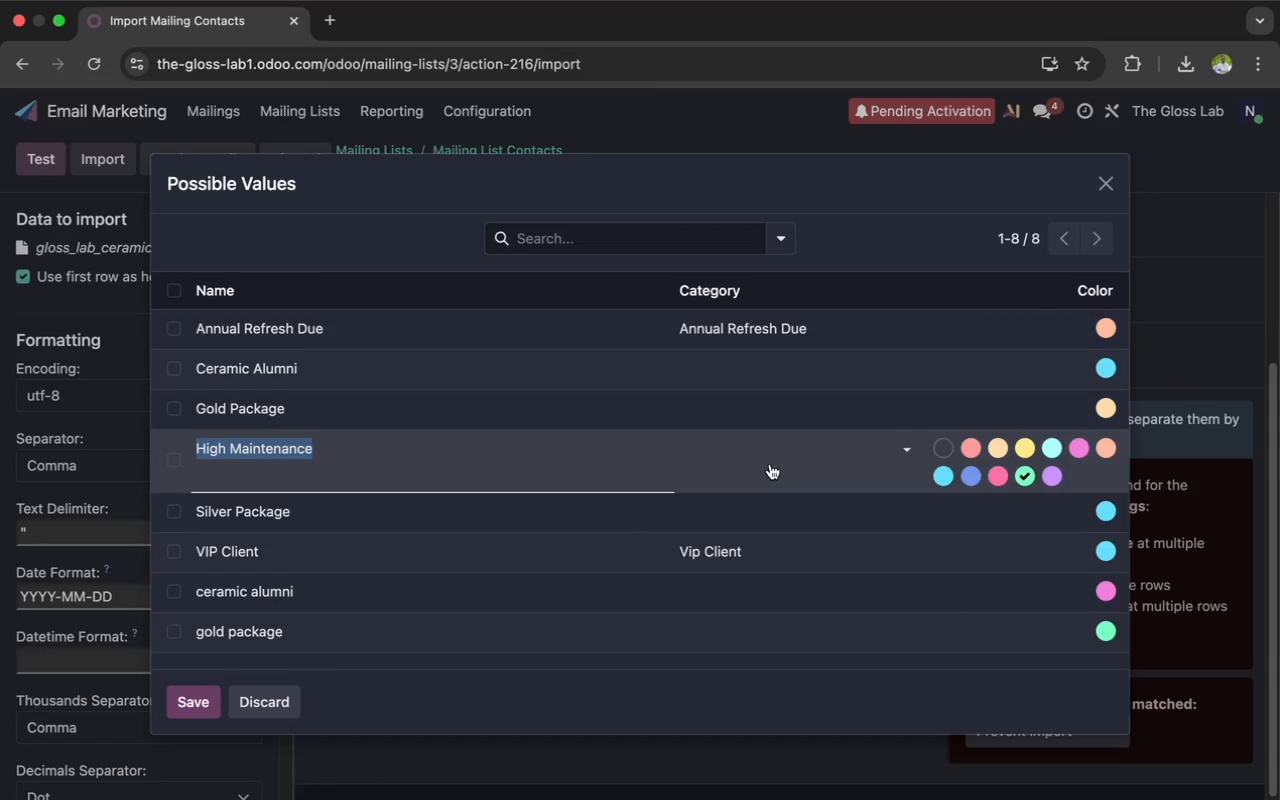 
left_click([769, 454])
 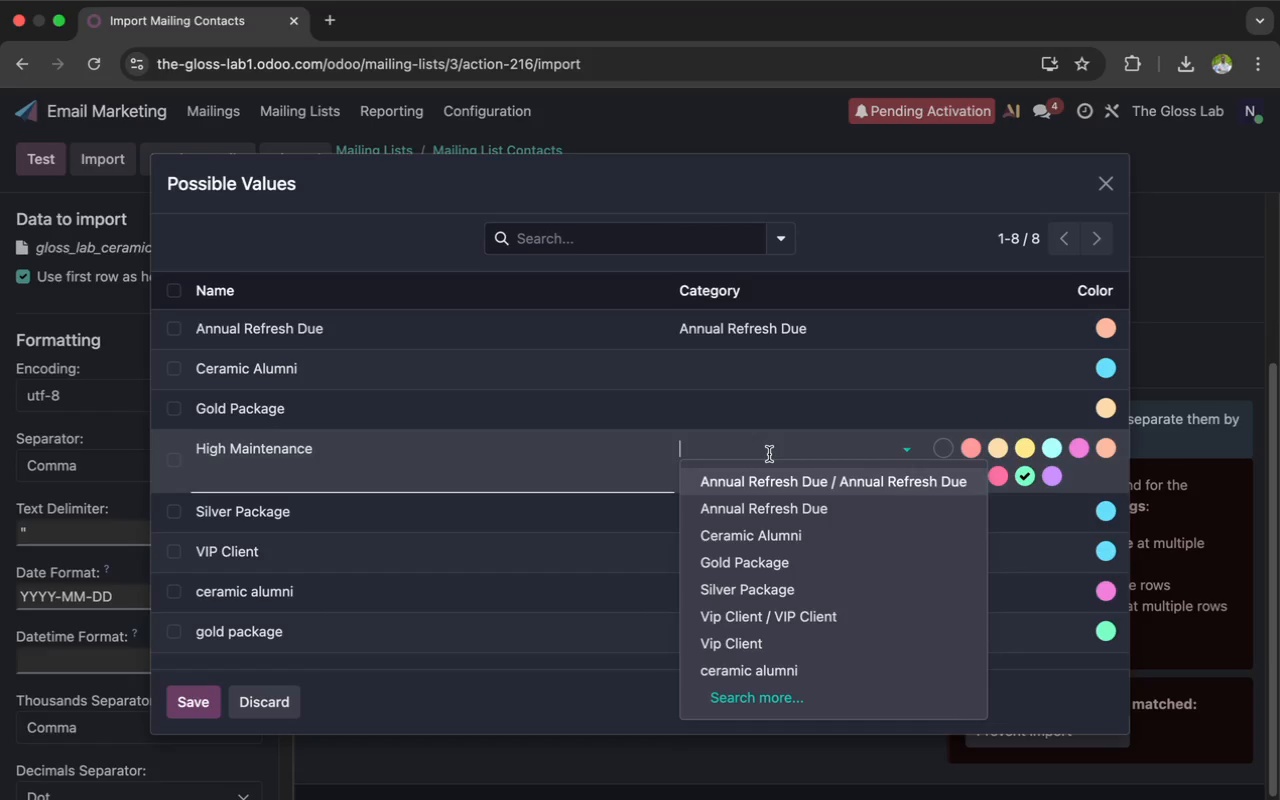 
type(High Maintena)
 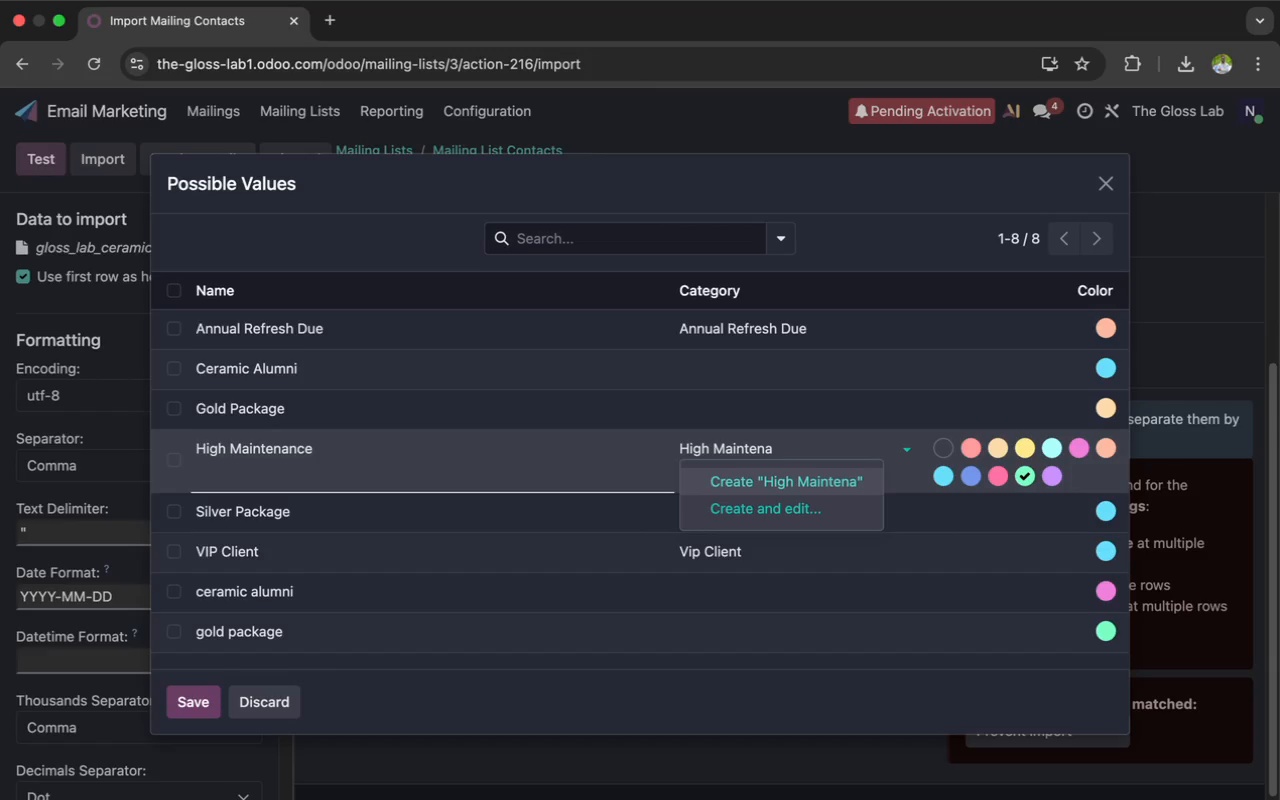 
wait(5.7)
 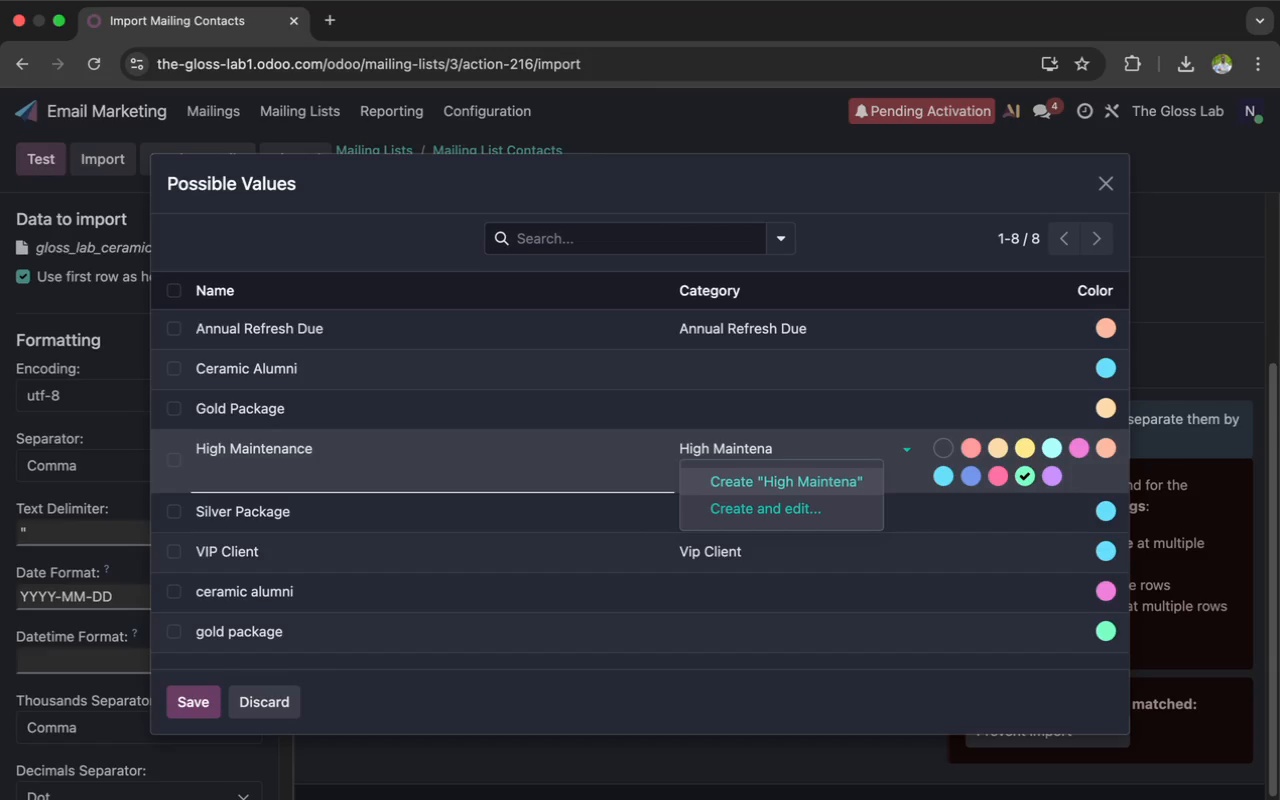 
type(nce)
 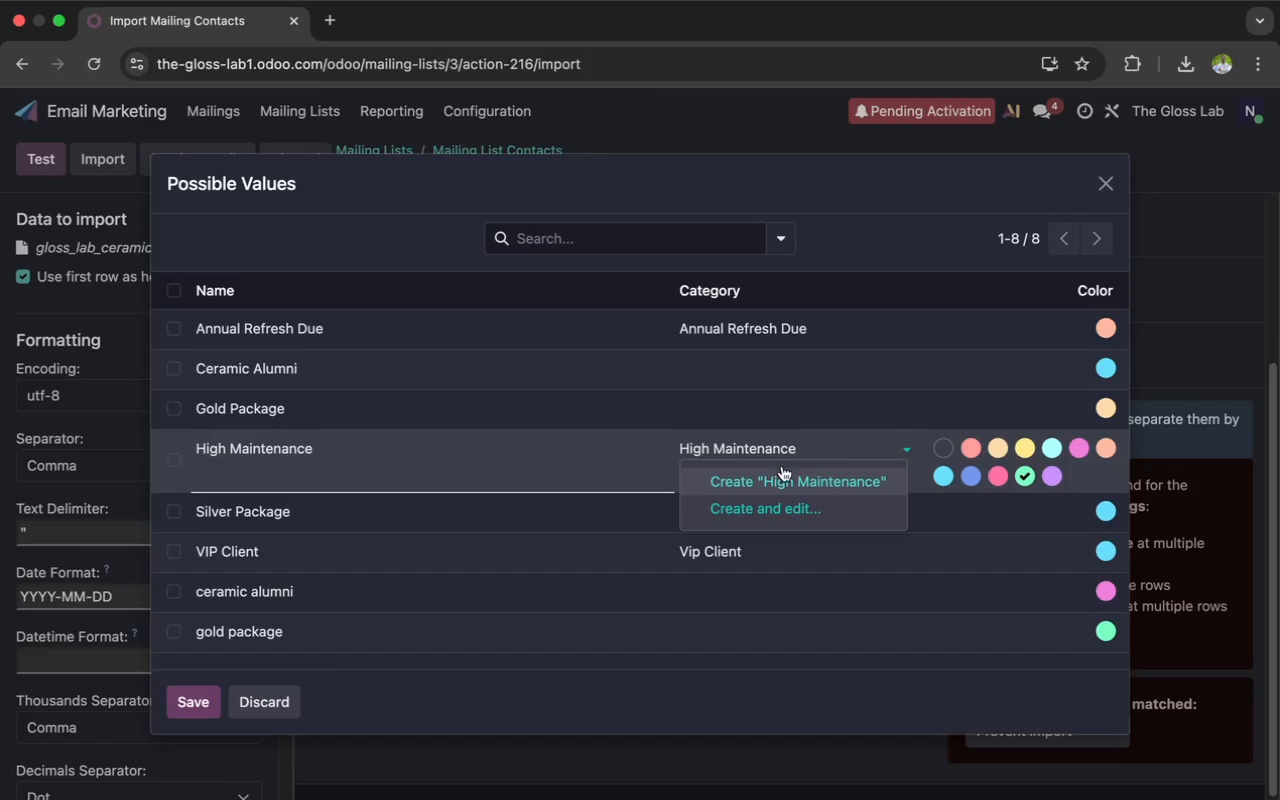 
left_click([780, 477])
 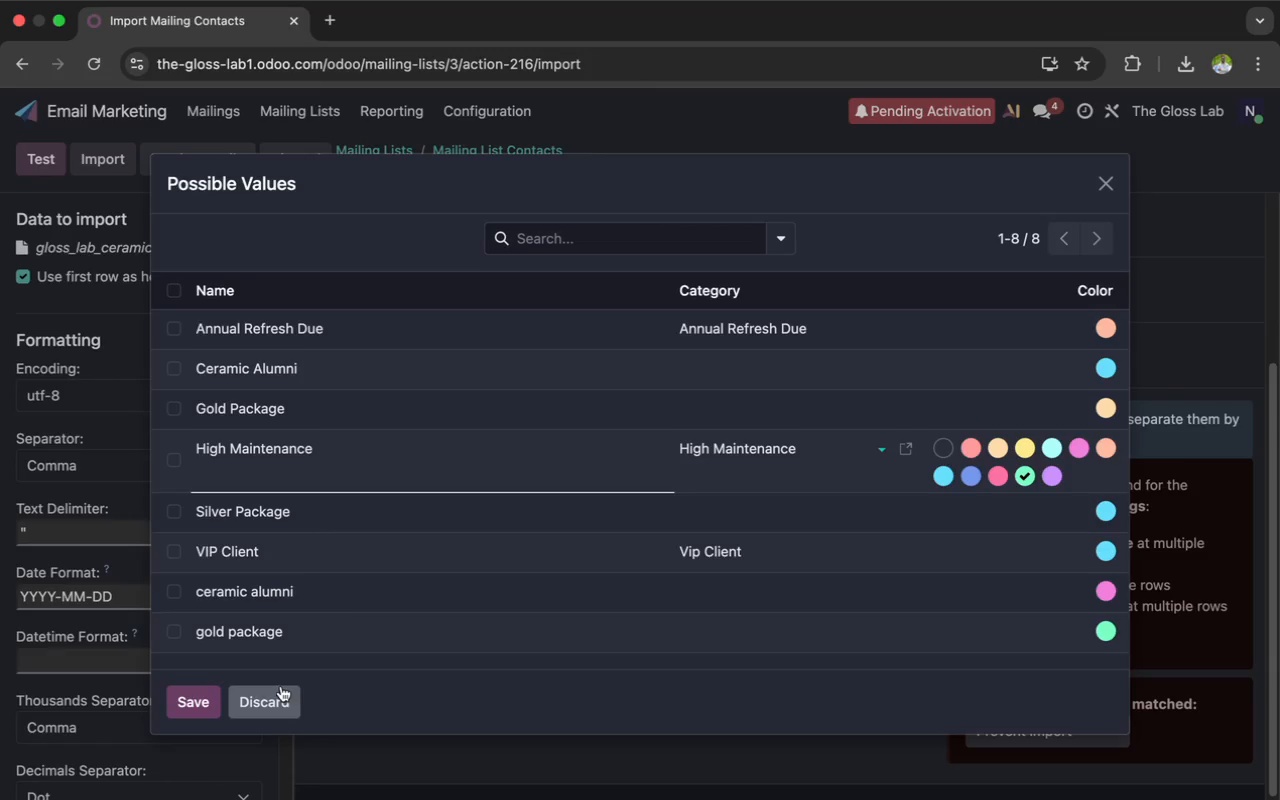 
left_click([194, 702])
 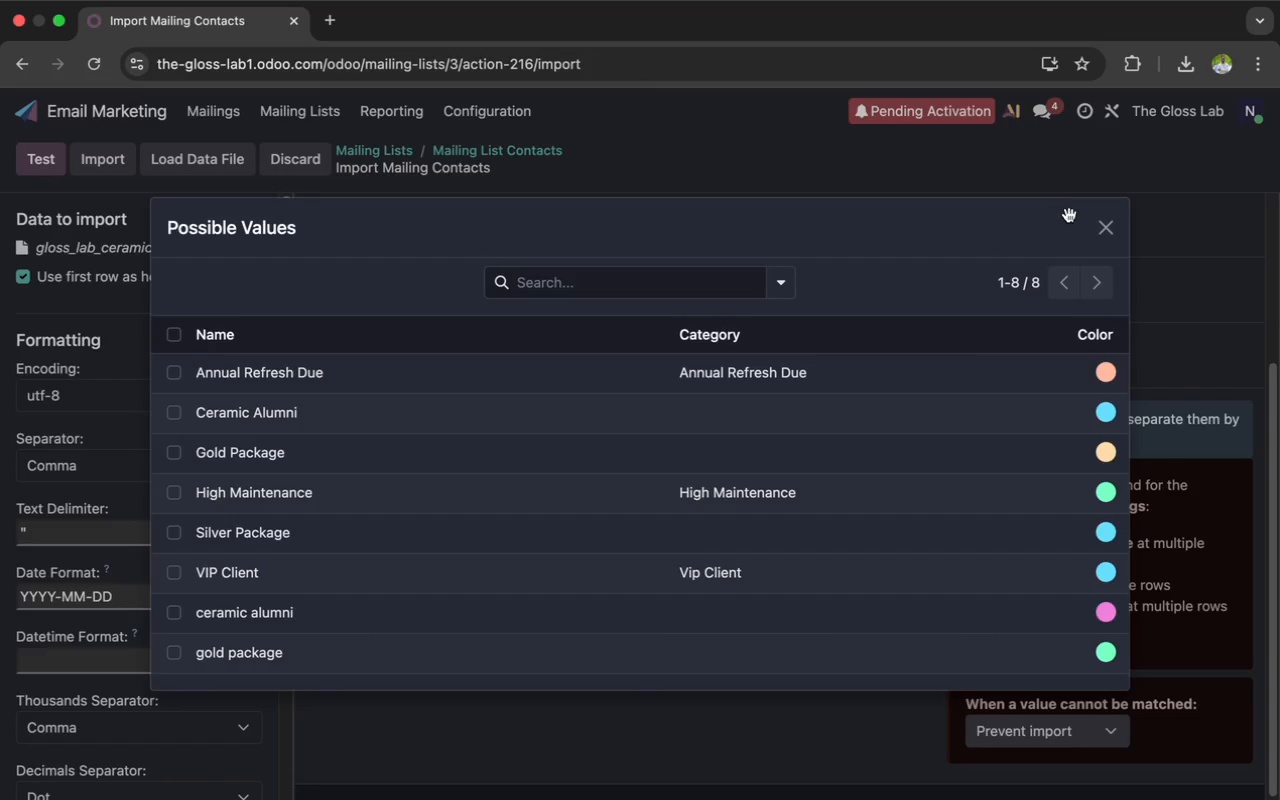 
left_click([1106, 230])
 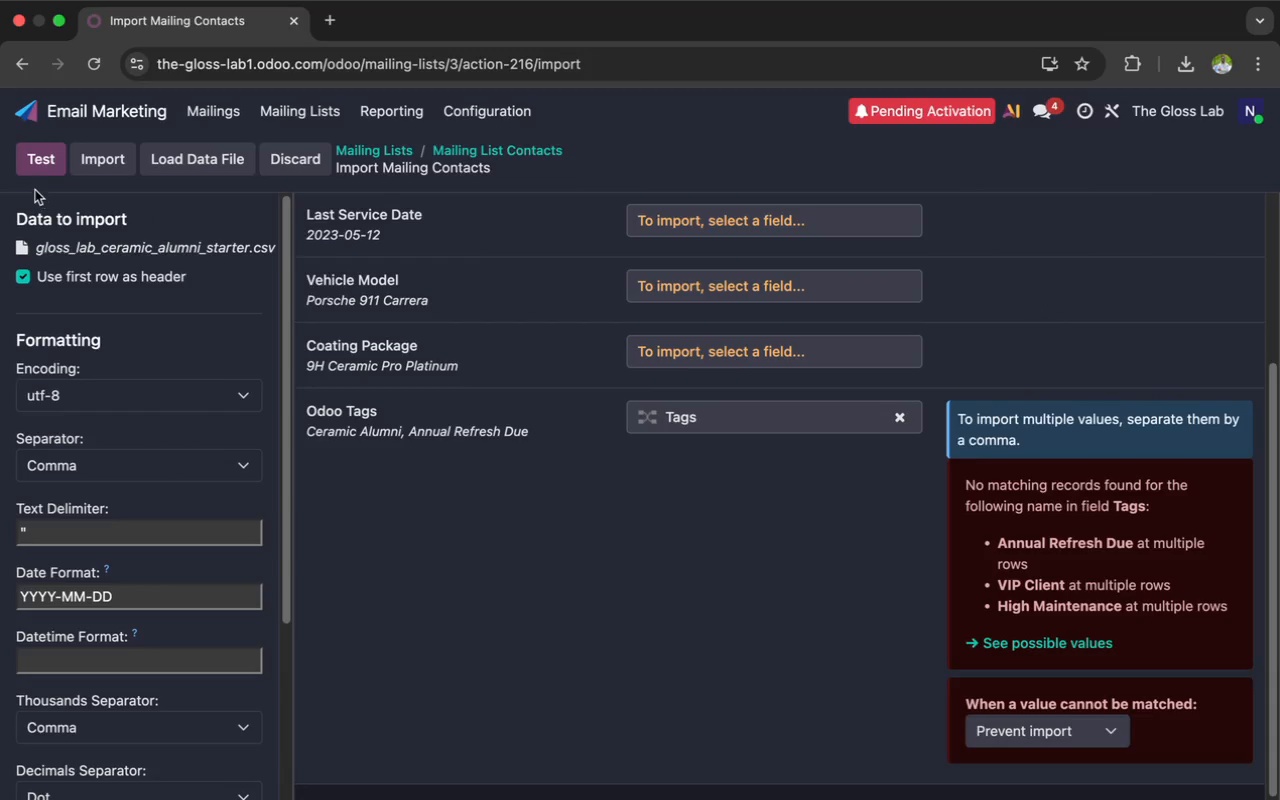 
left_click([35, 162])
 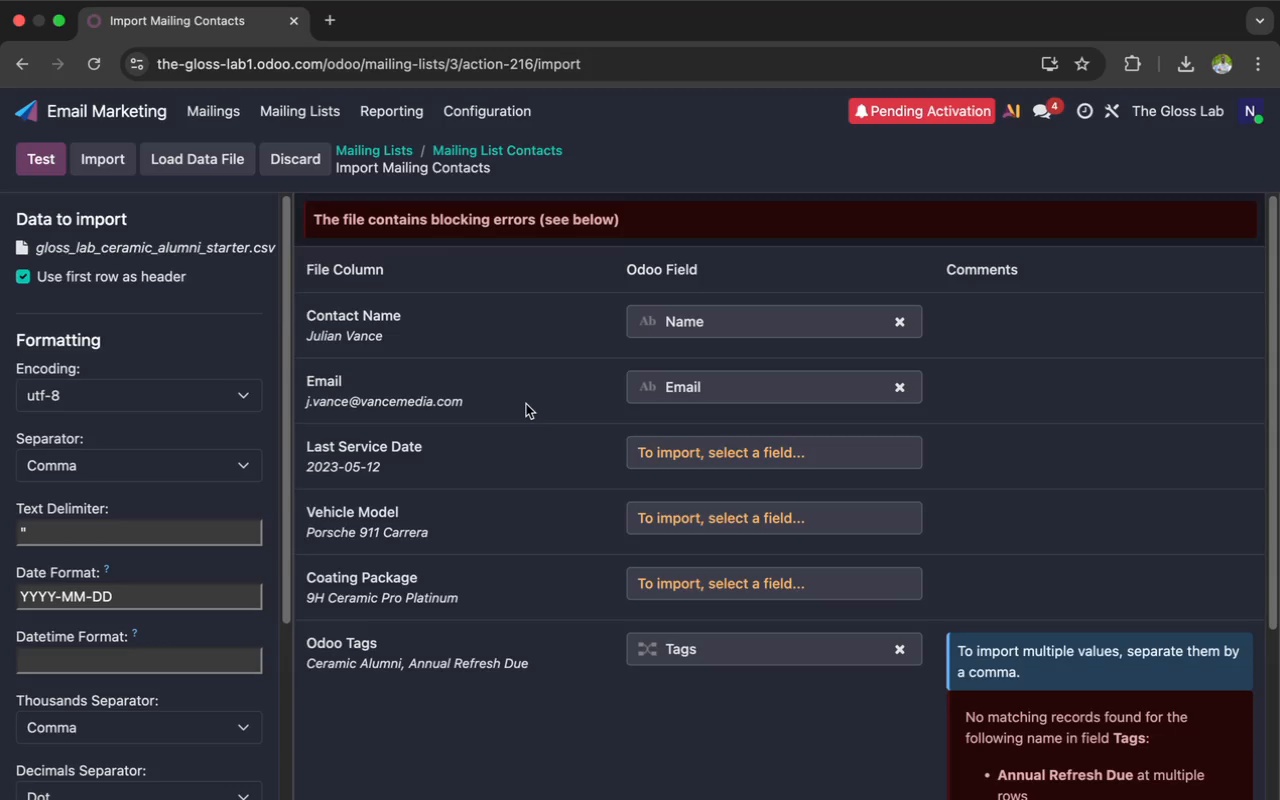 
scroll: coordinate [525, 404], scroll_direction: down, amount: 13.0
 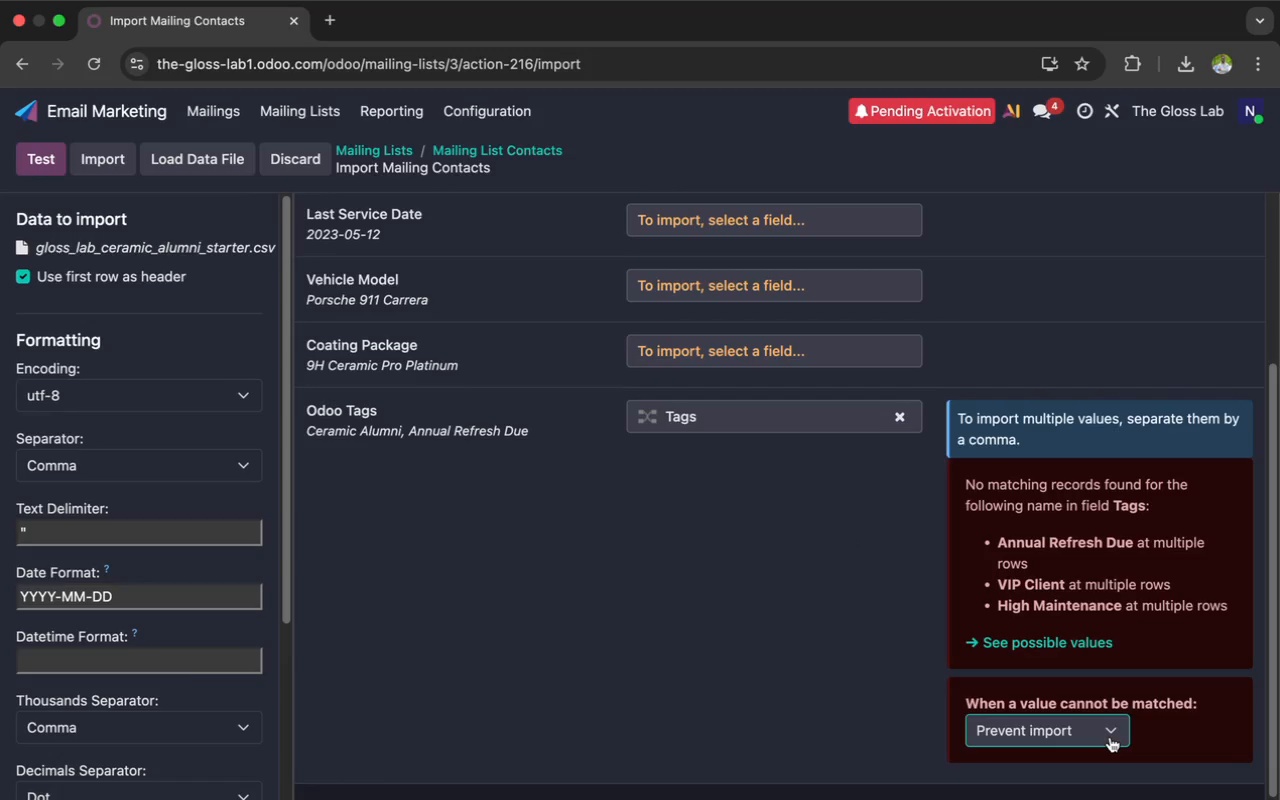 
left_click([1111, 729])
 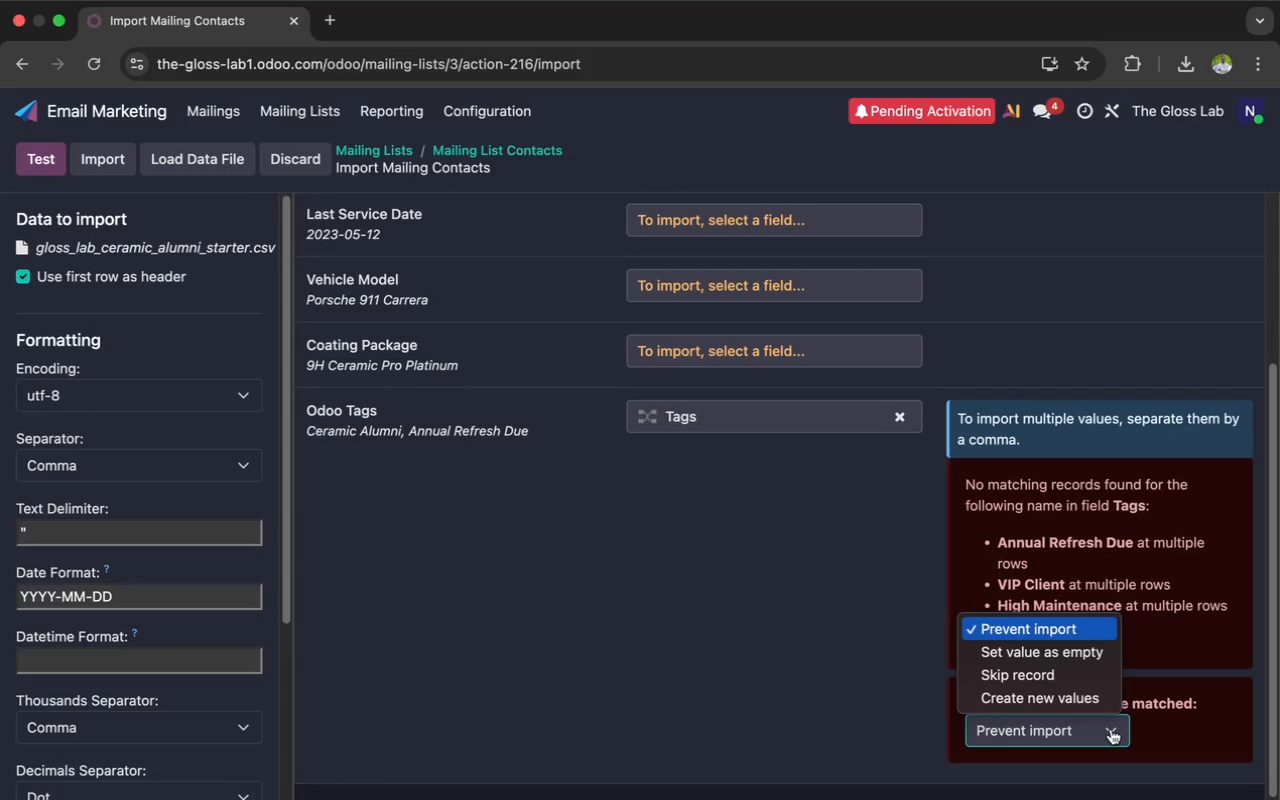 
wait(8.78)
 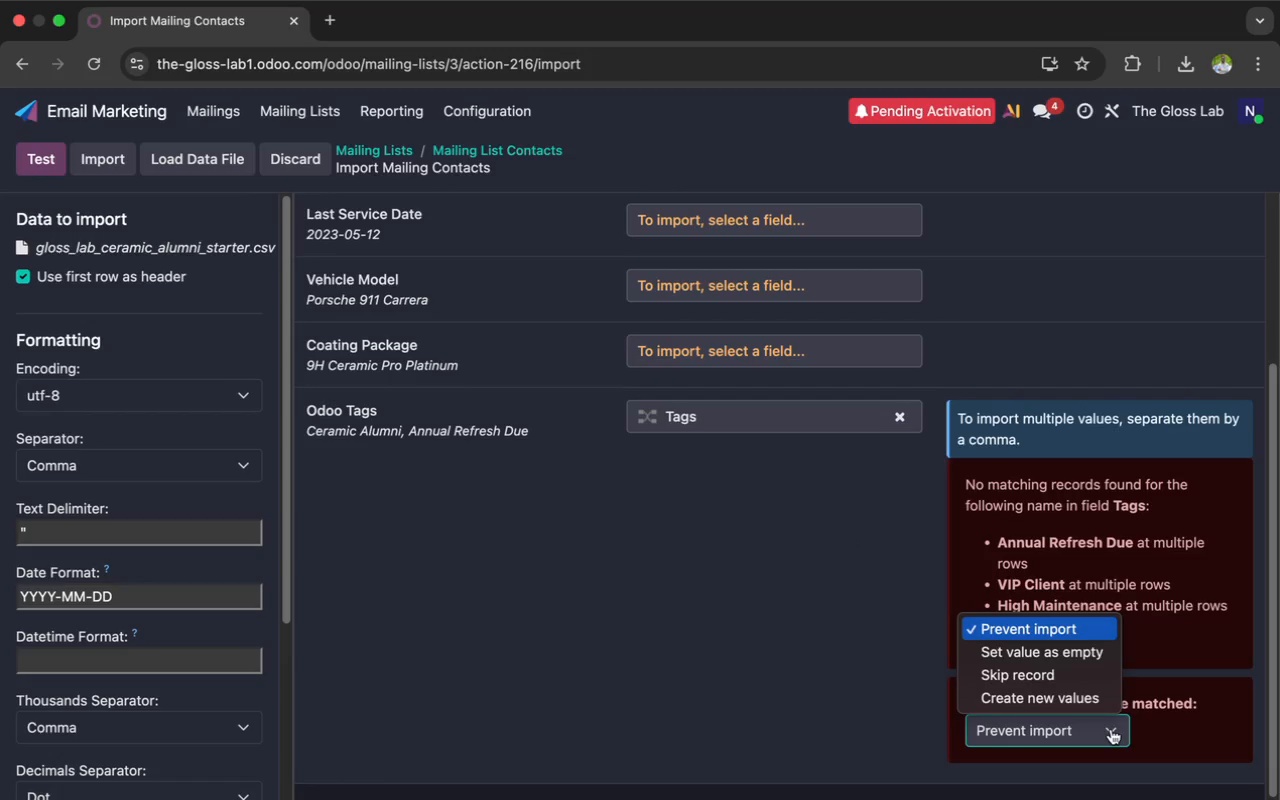 
left_click([1088, 694])
 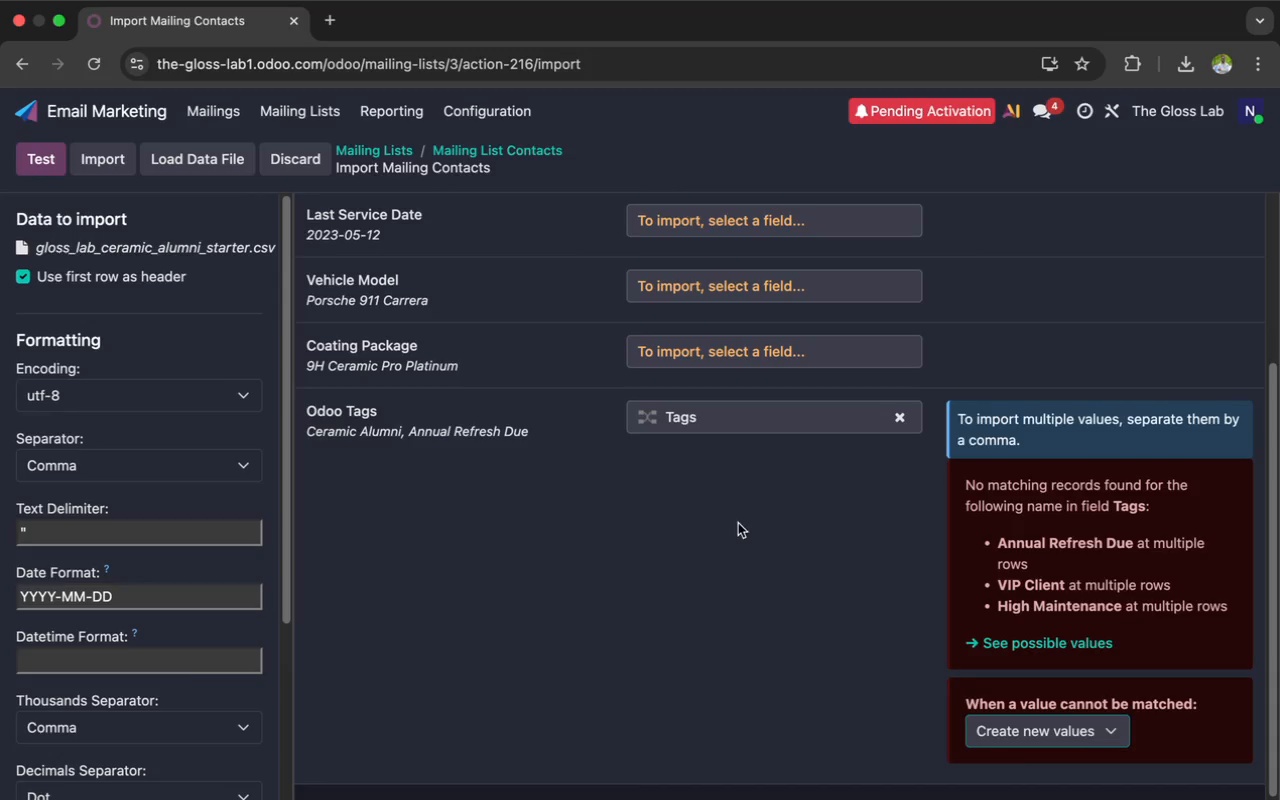 
wait(6.39)
 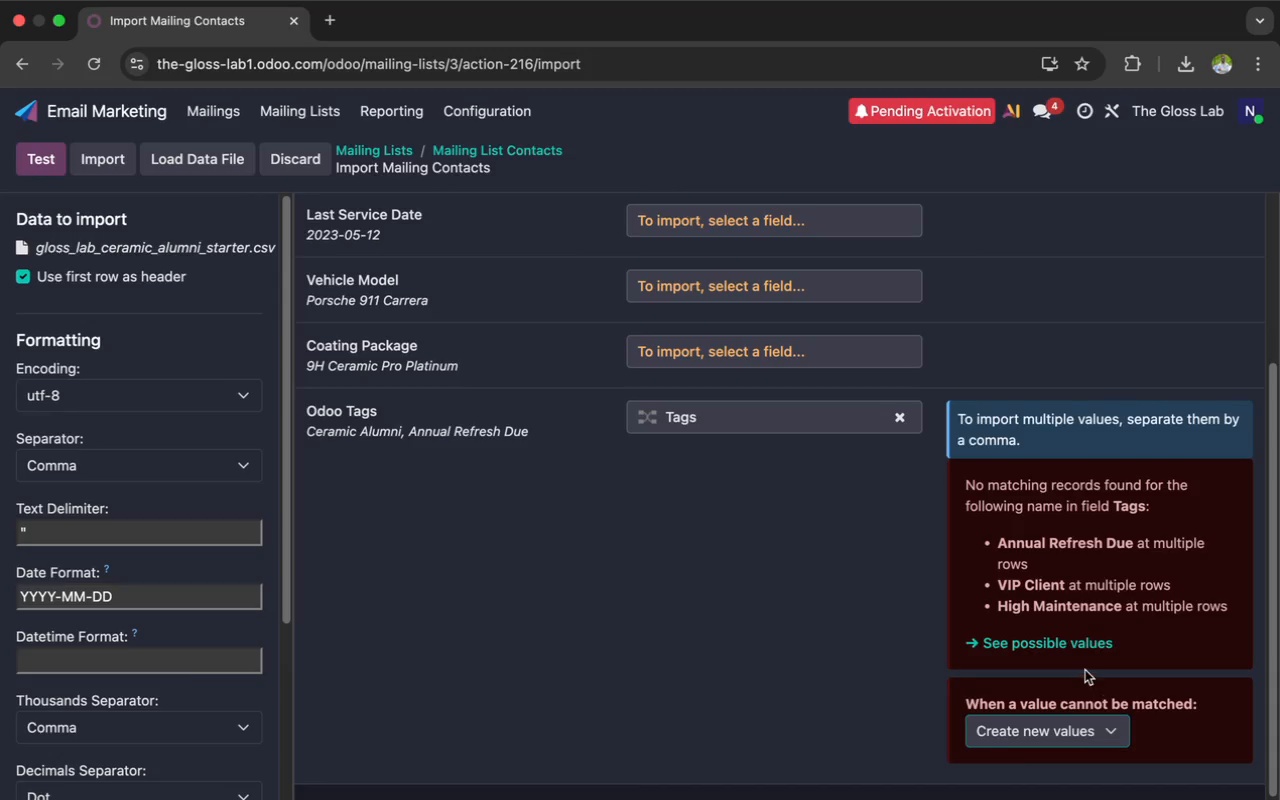 
left_click([38, 163])
 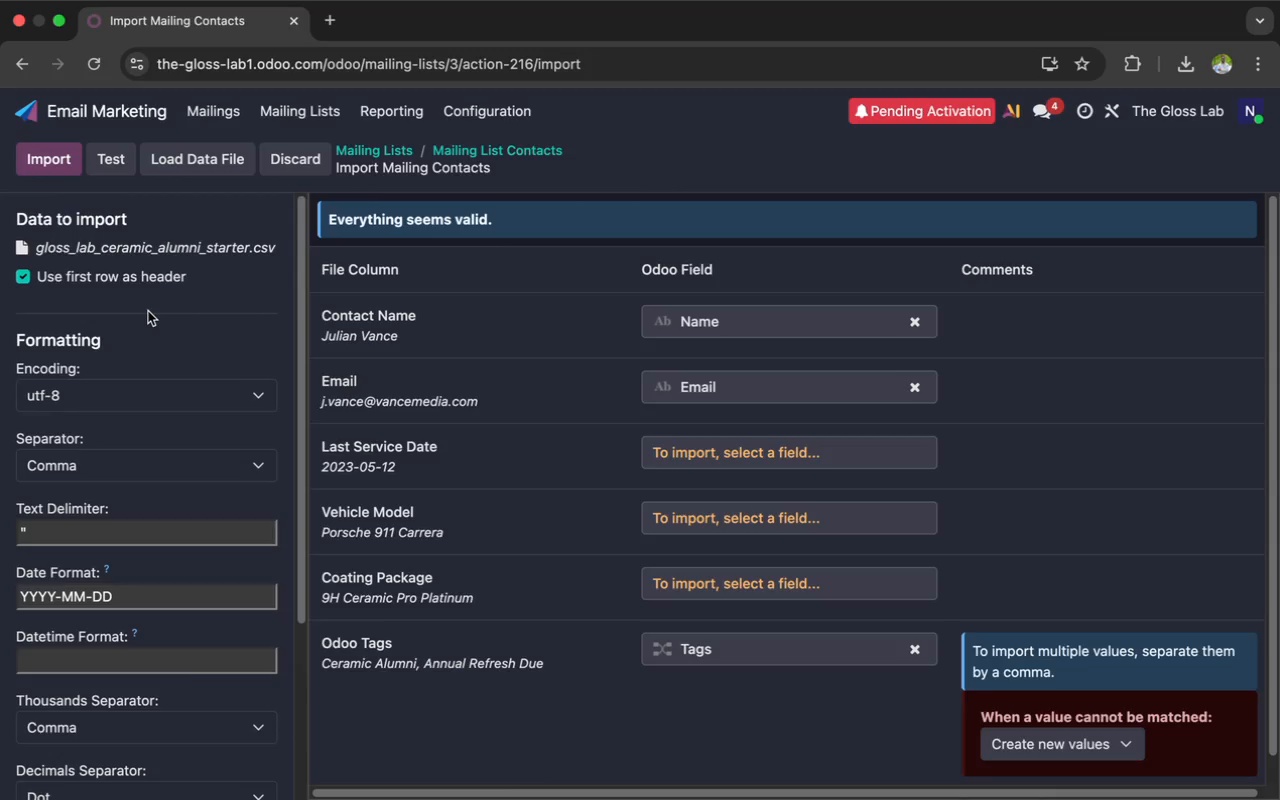 
wait(19.69)
 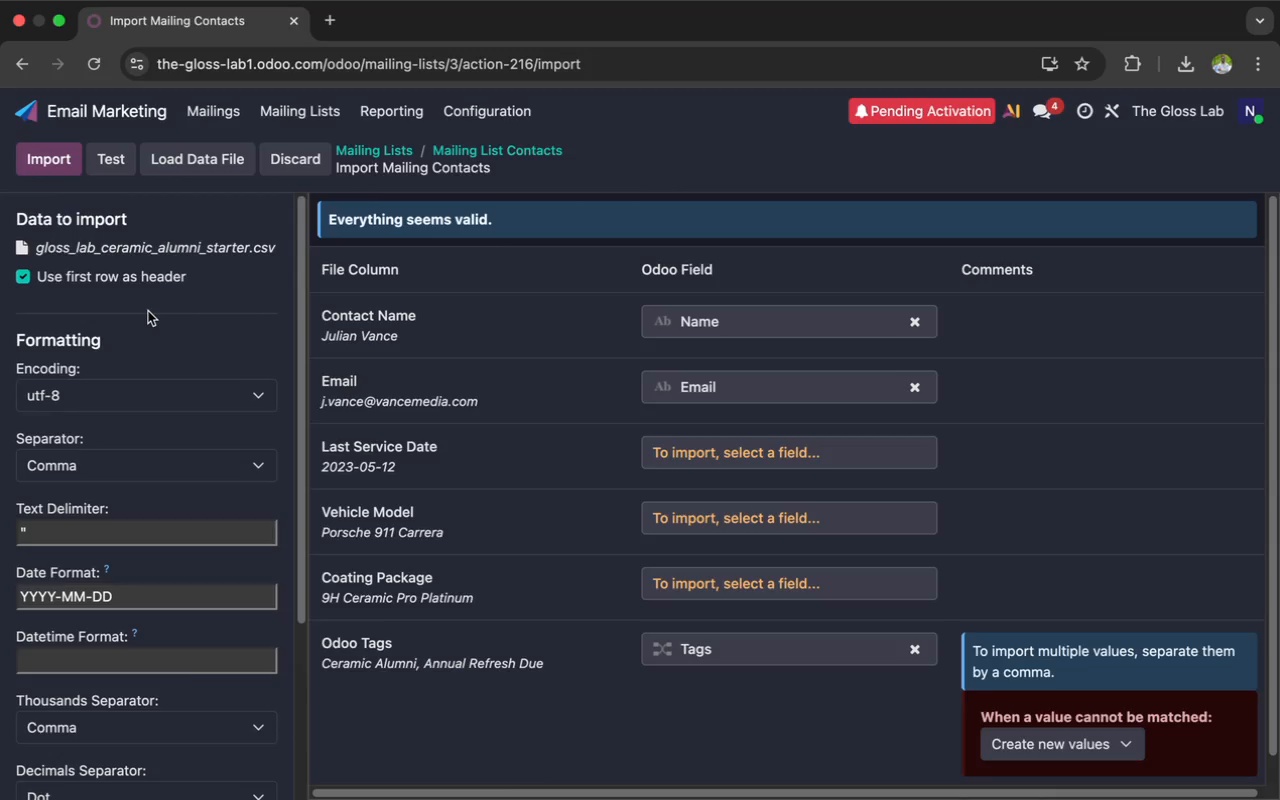 
left_click([37, 157])
 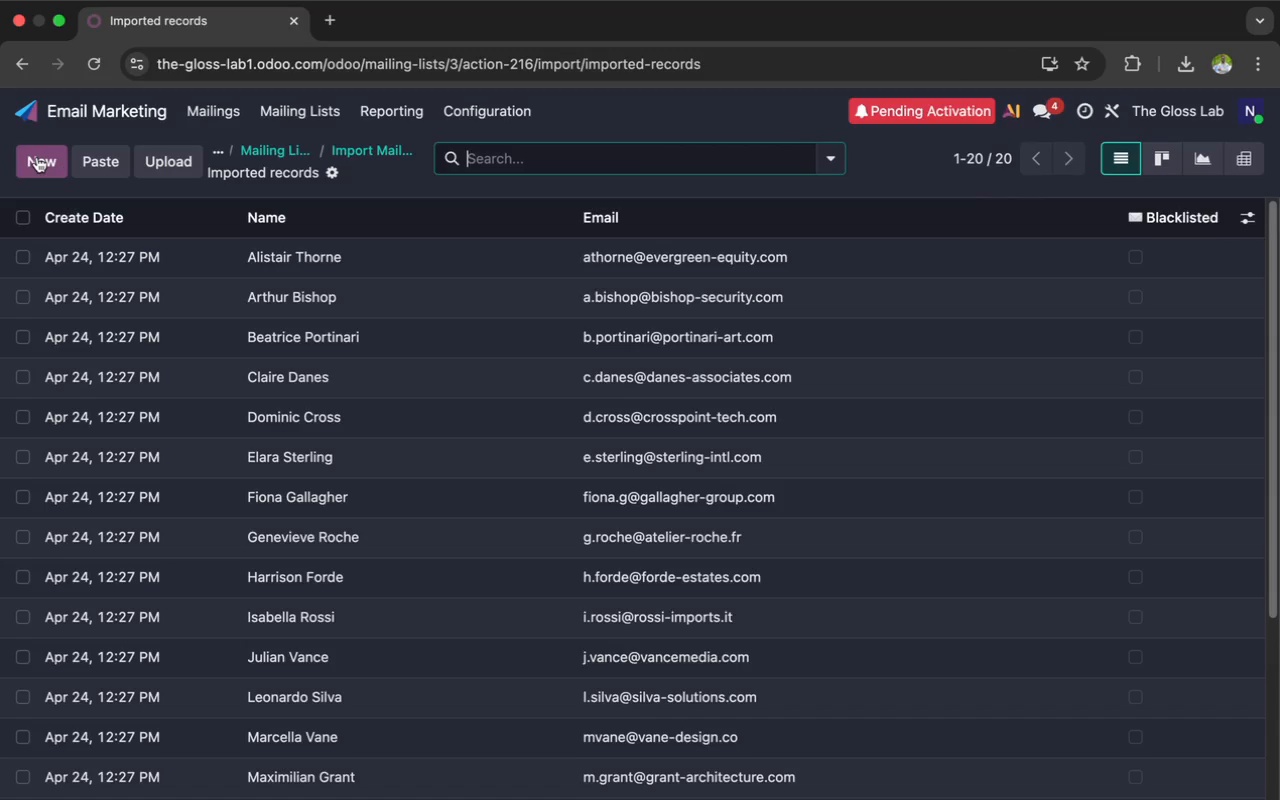 
wait(6.52)
 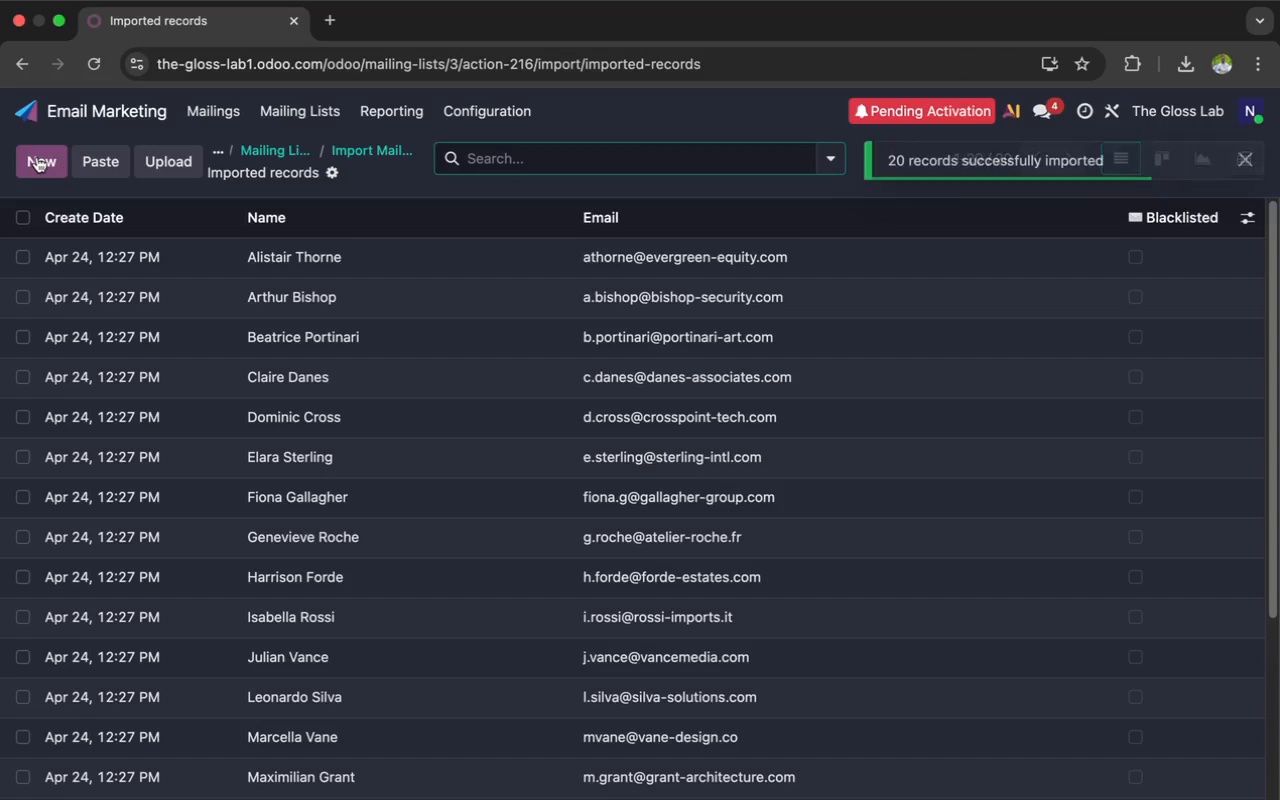 
scroll: coordinate [152, 309], scroll_direction: up, amount: 30.0
 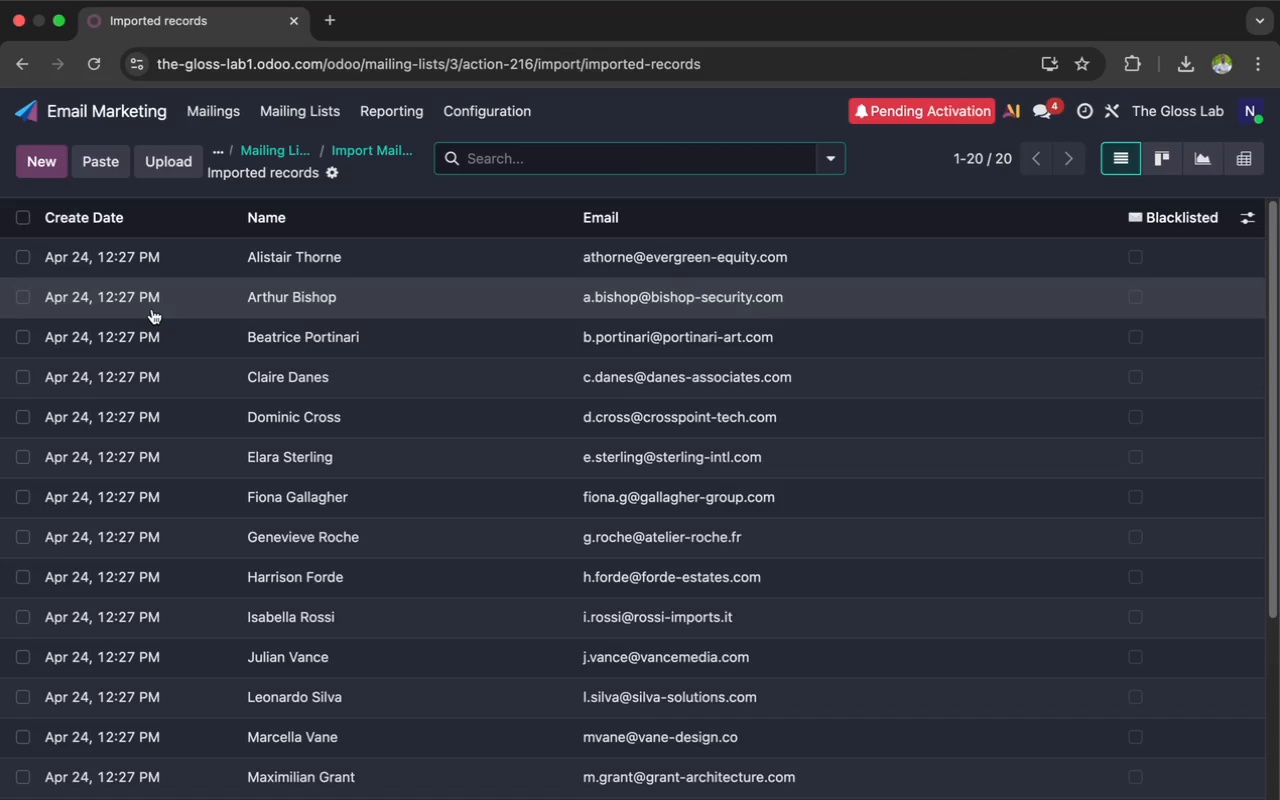 
wait(14.87)
 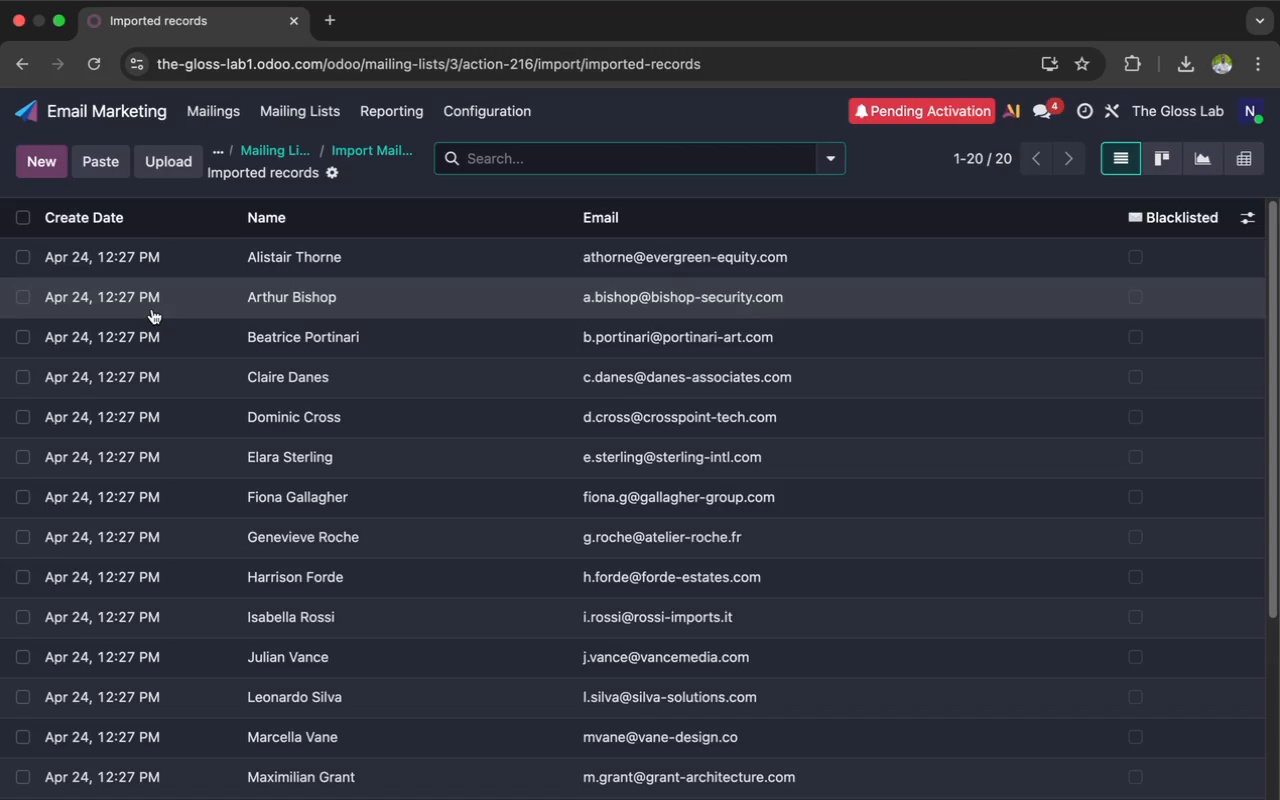 
left_click([108, 266])
 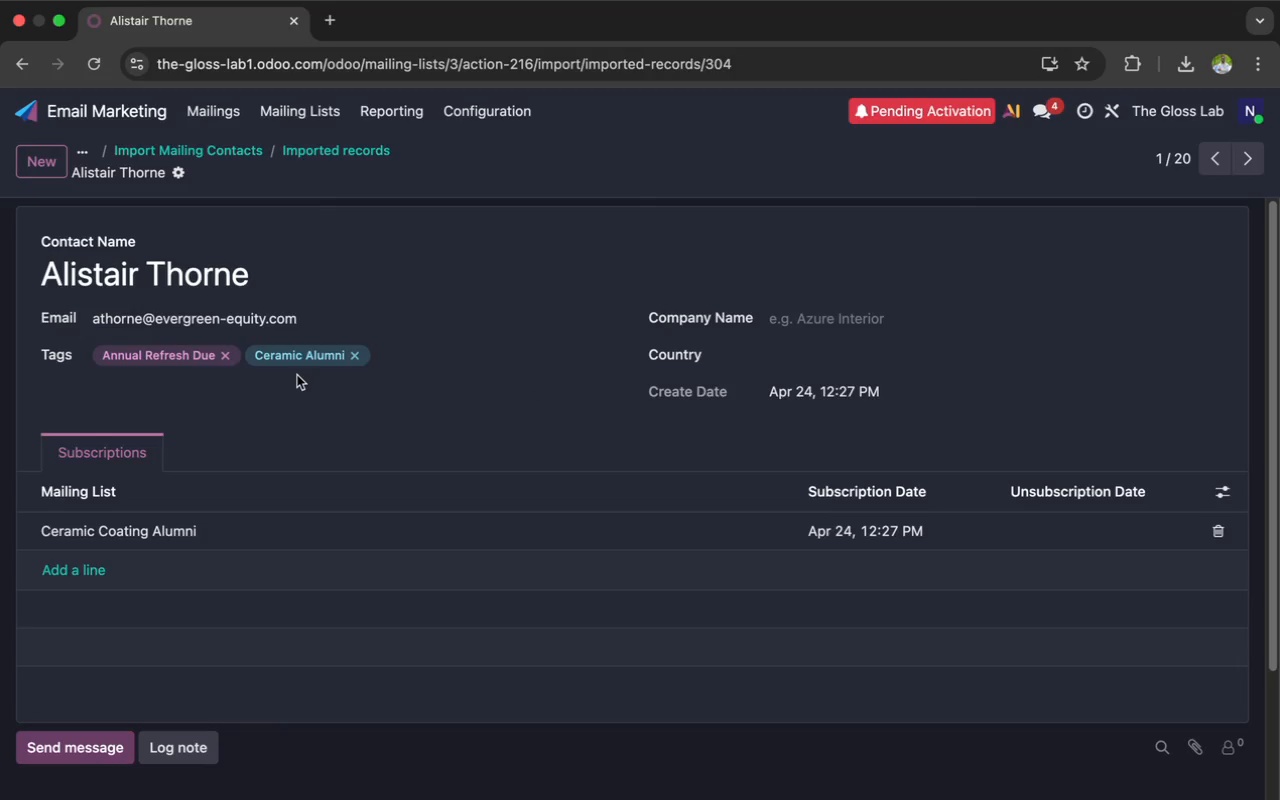 
wait(8.83)
 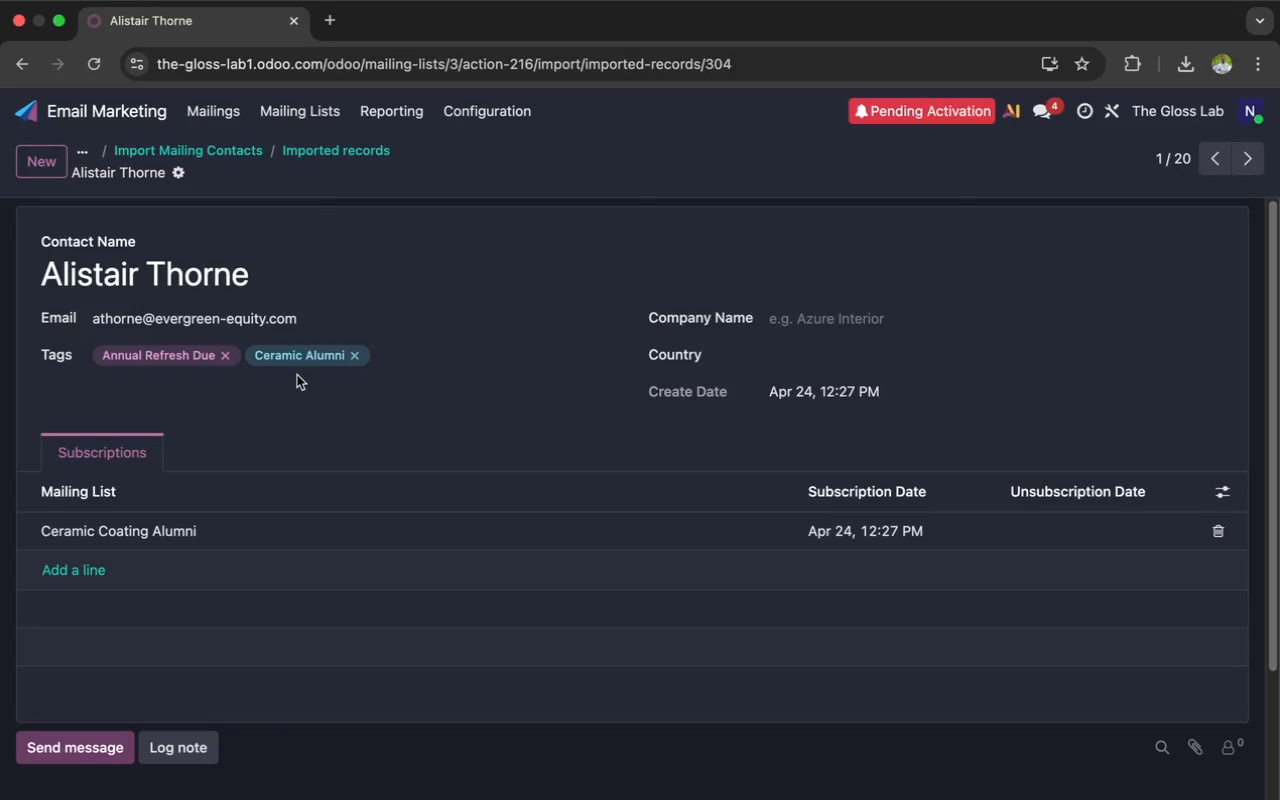 
left_click([222, 348])
 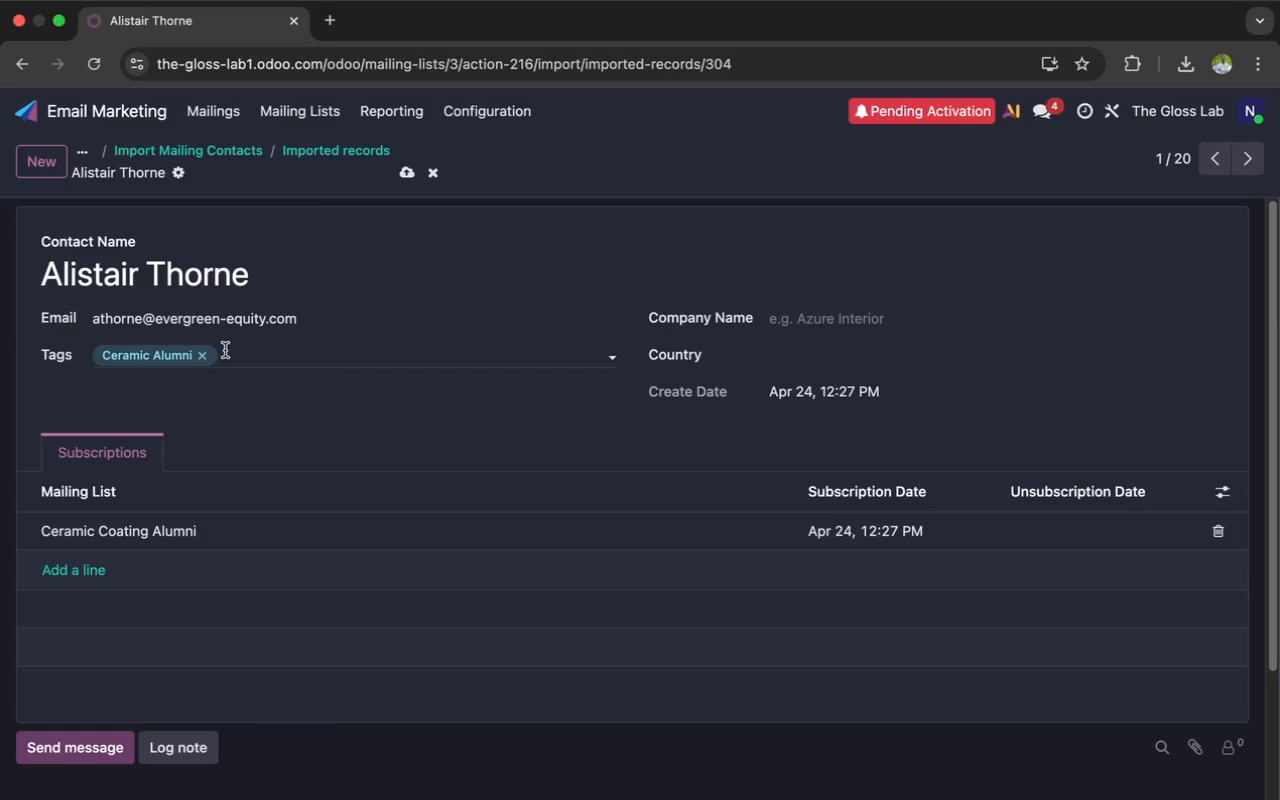 
wait(22.46)
 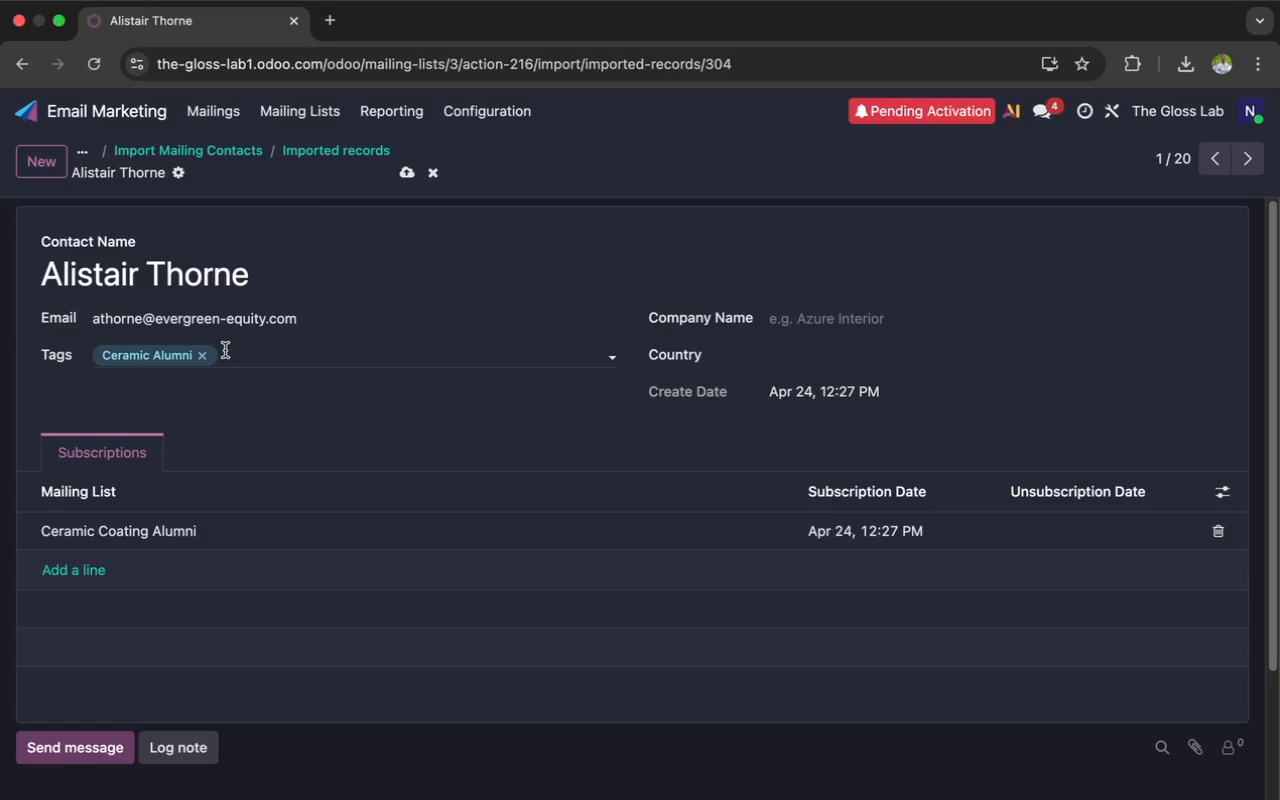 
scroll: coordinate [679, 450], scroll_direction: up, amount: 35.0
 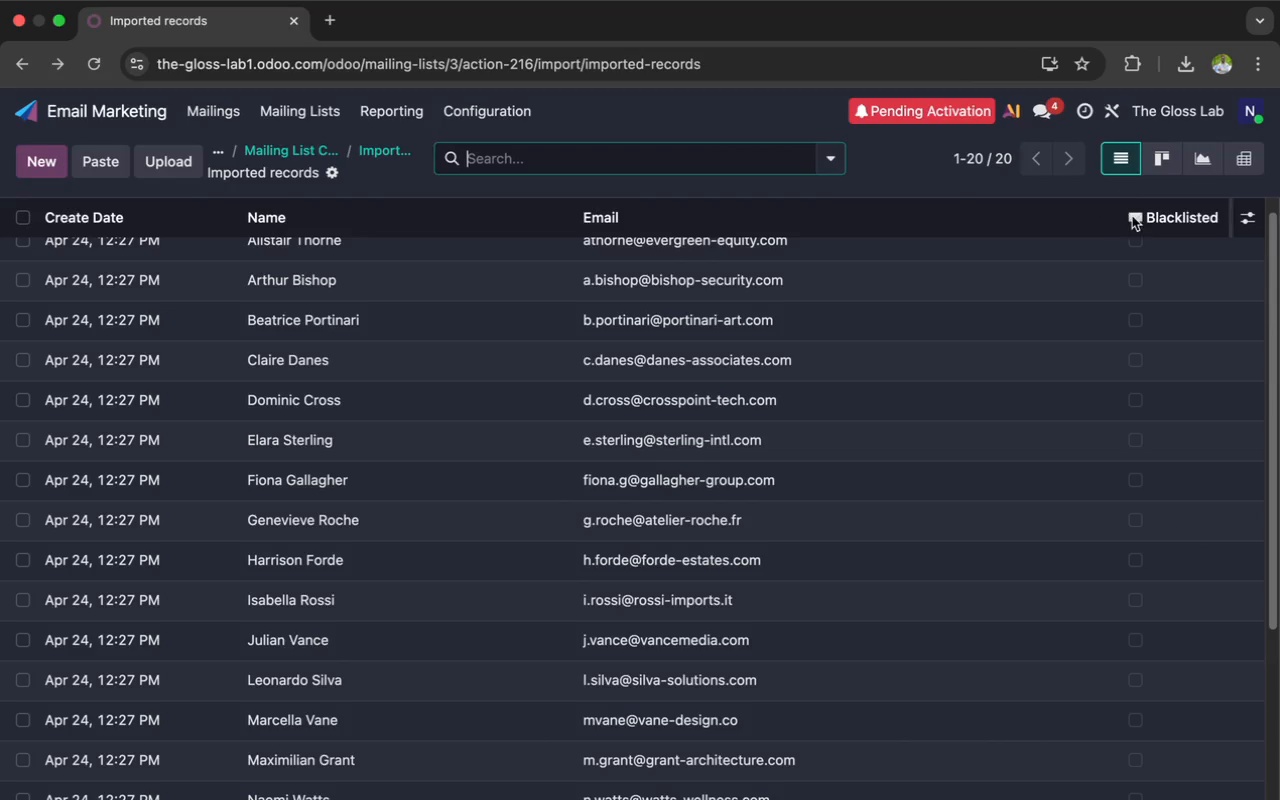 
left_click([1252, 216])
 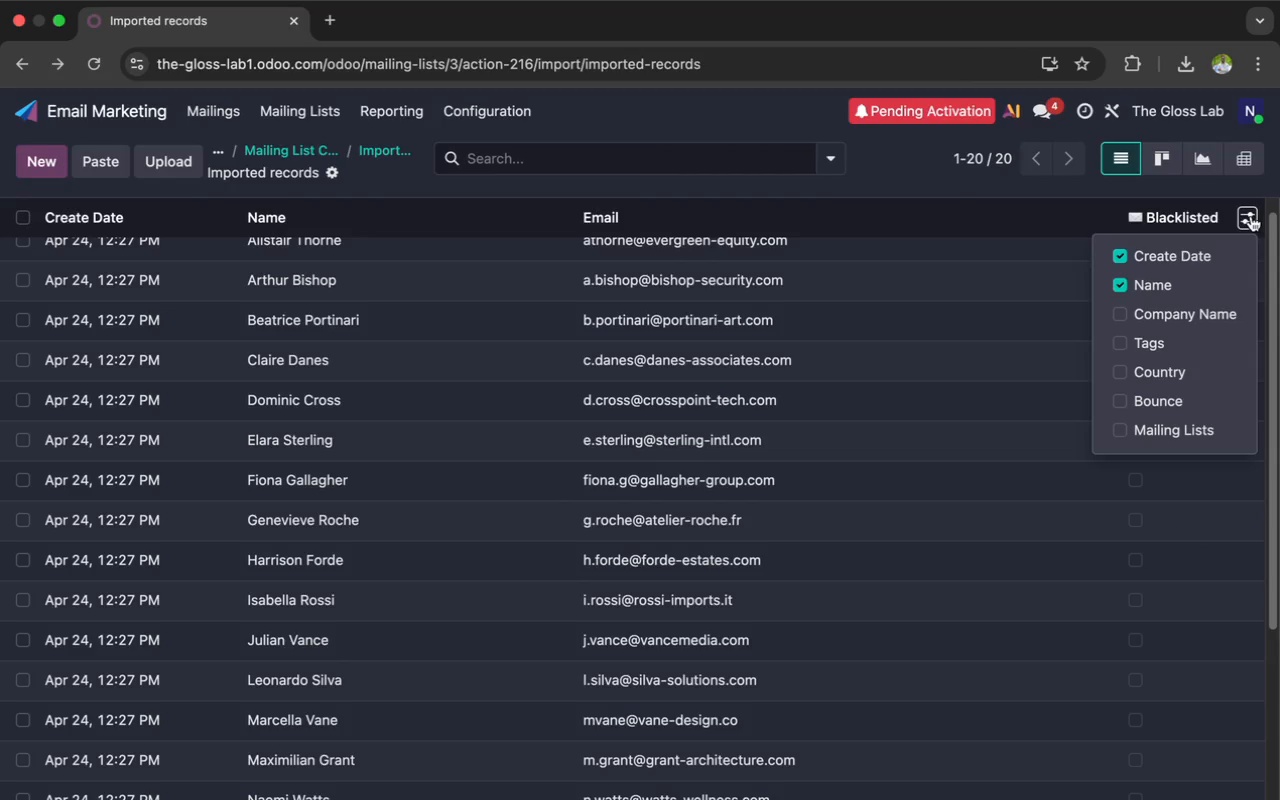 
wait(6.38)
 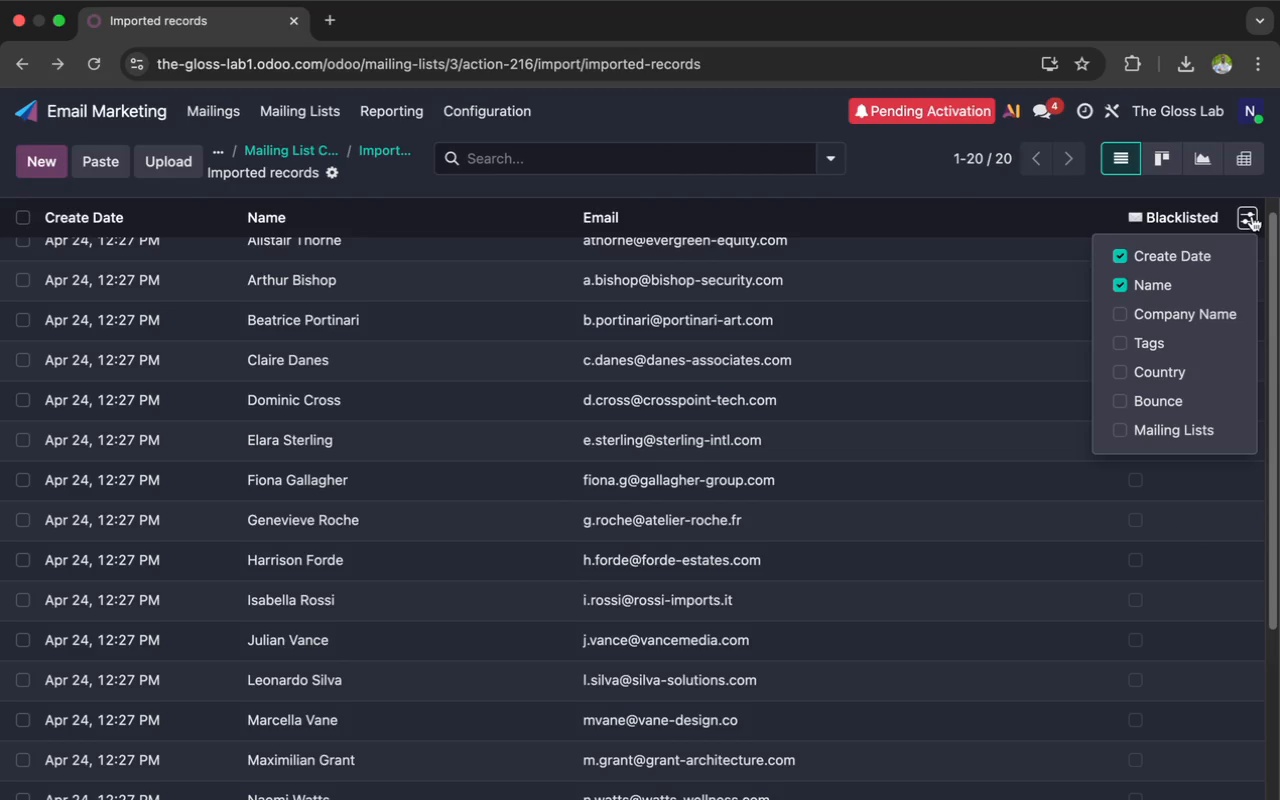 
left_click([1155, 343])
 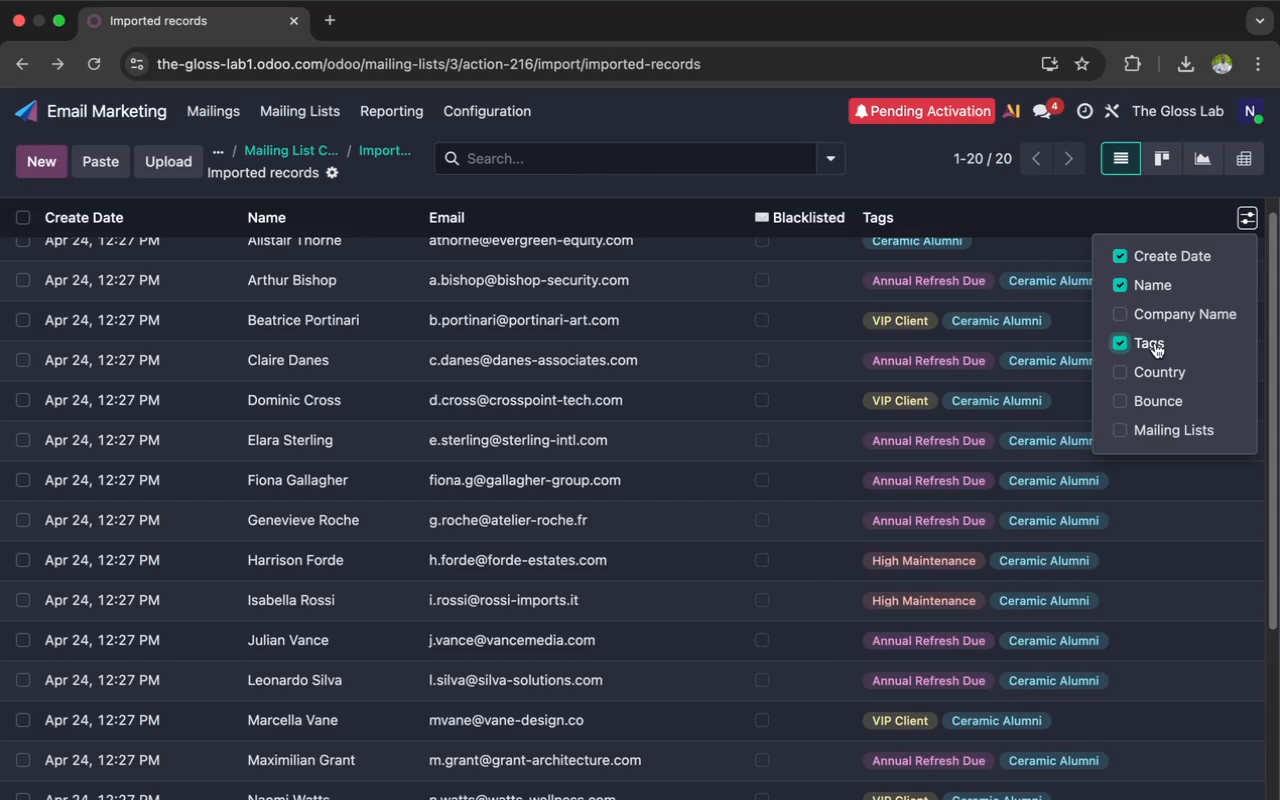 
wait(6.69)
 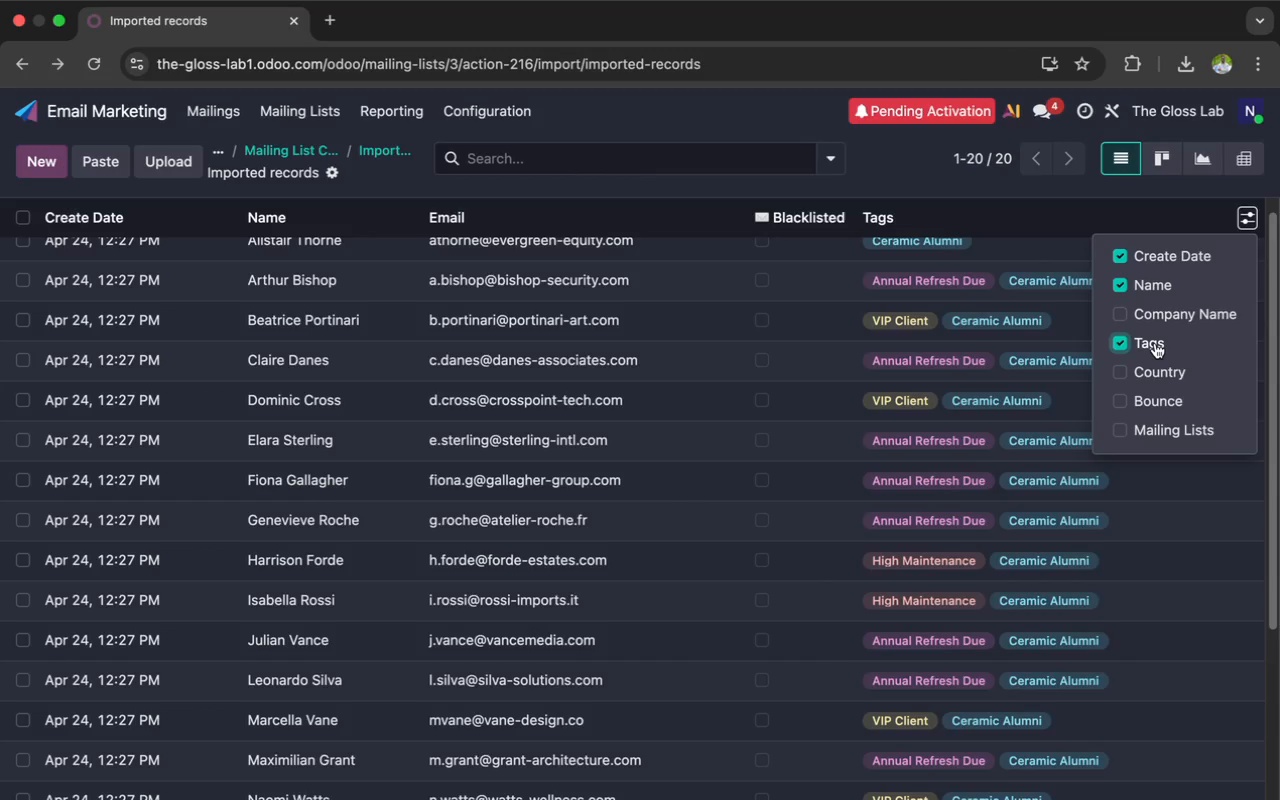 
left_click([806, 423])
 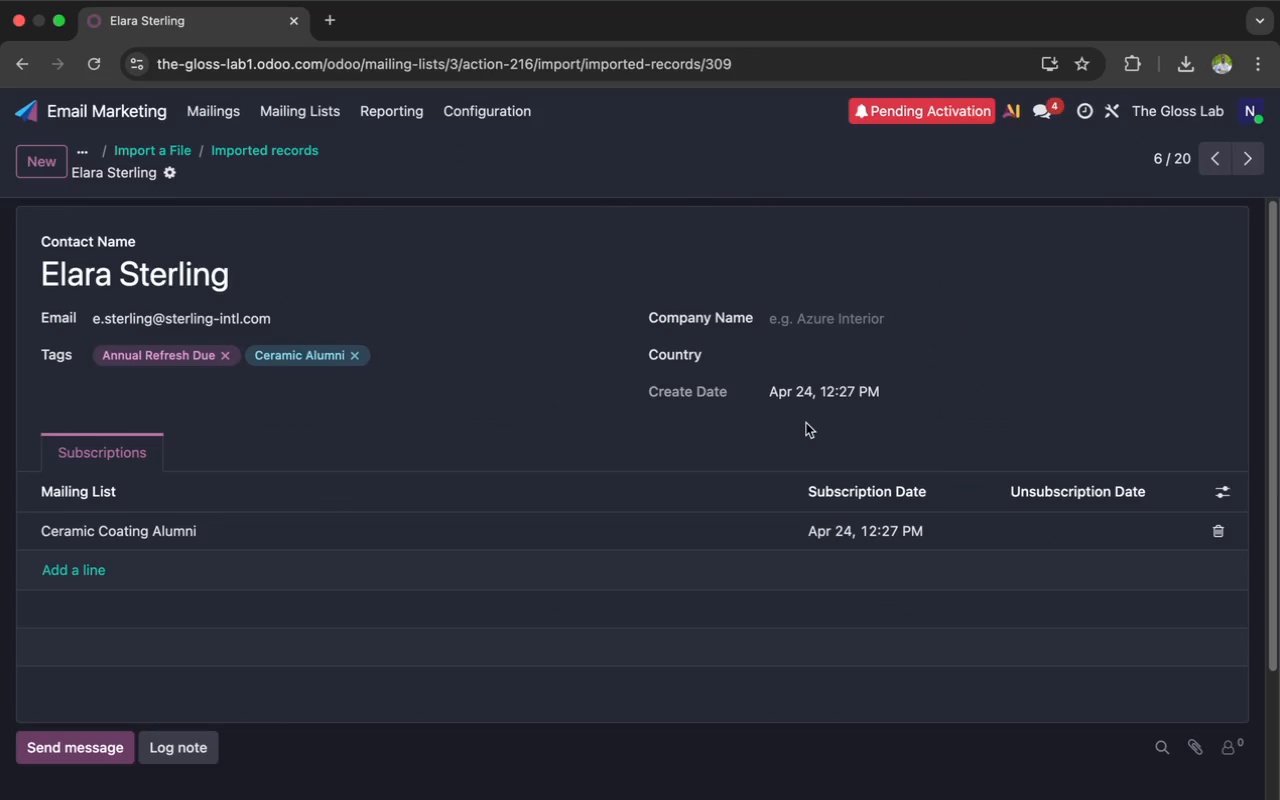 
scroll: coordinate [806, 423], scroll_direction: up, amount: 53.0
 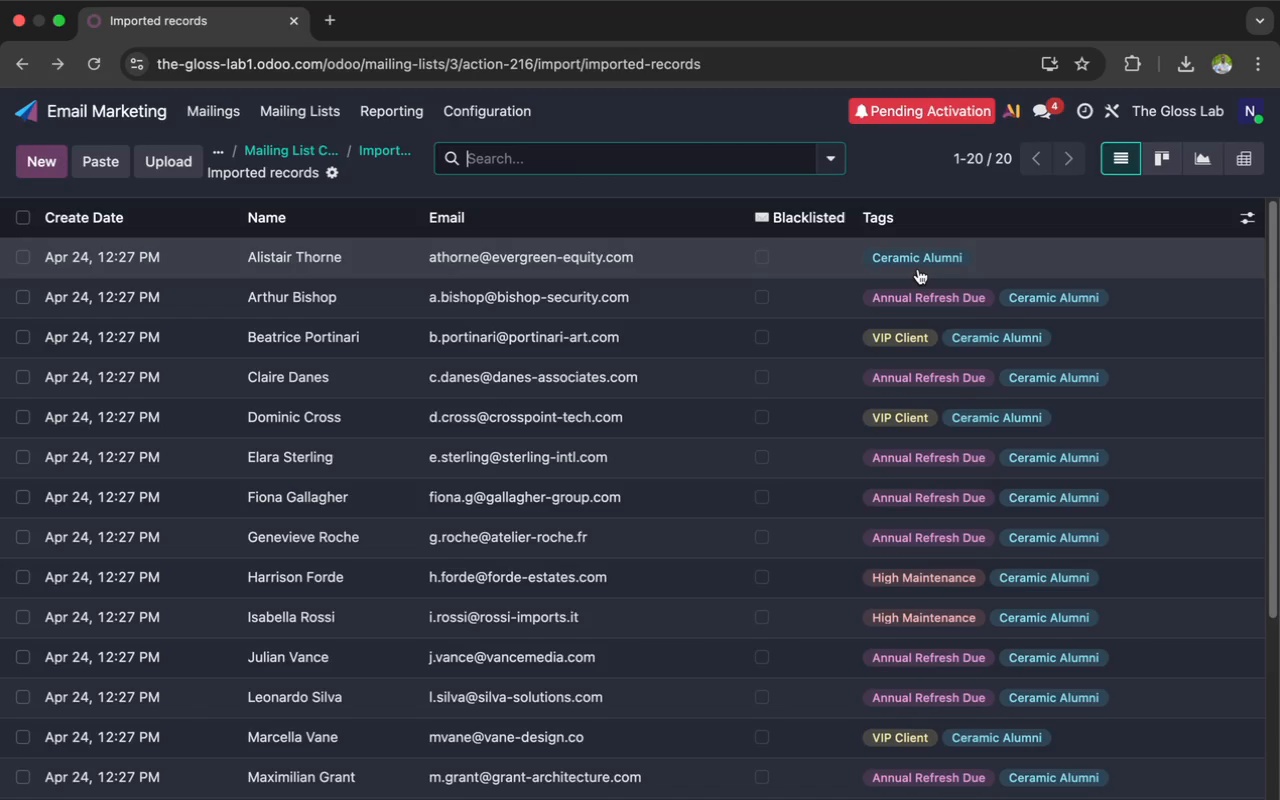 
left_click([918, 269])
 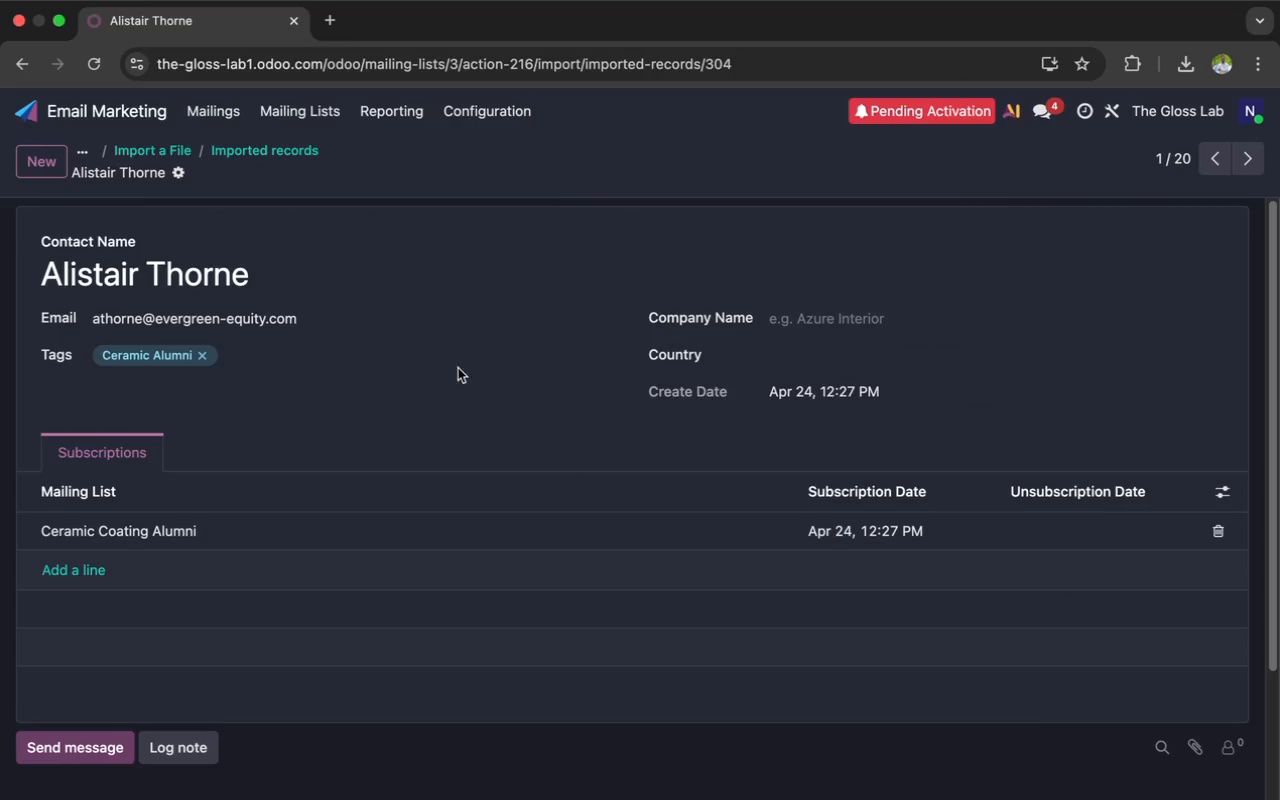 
left_click([488, 363])
 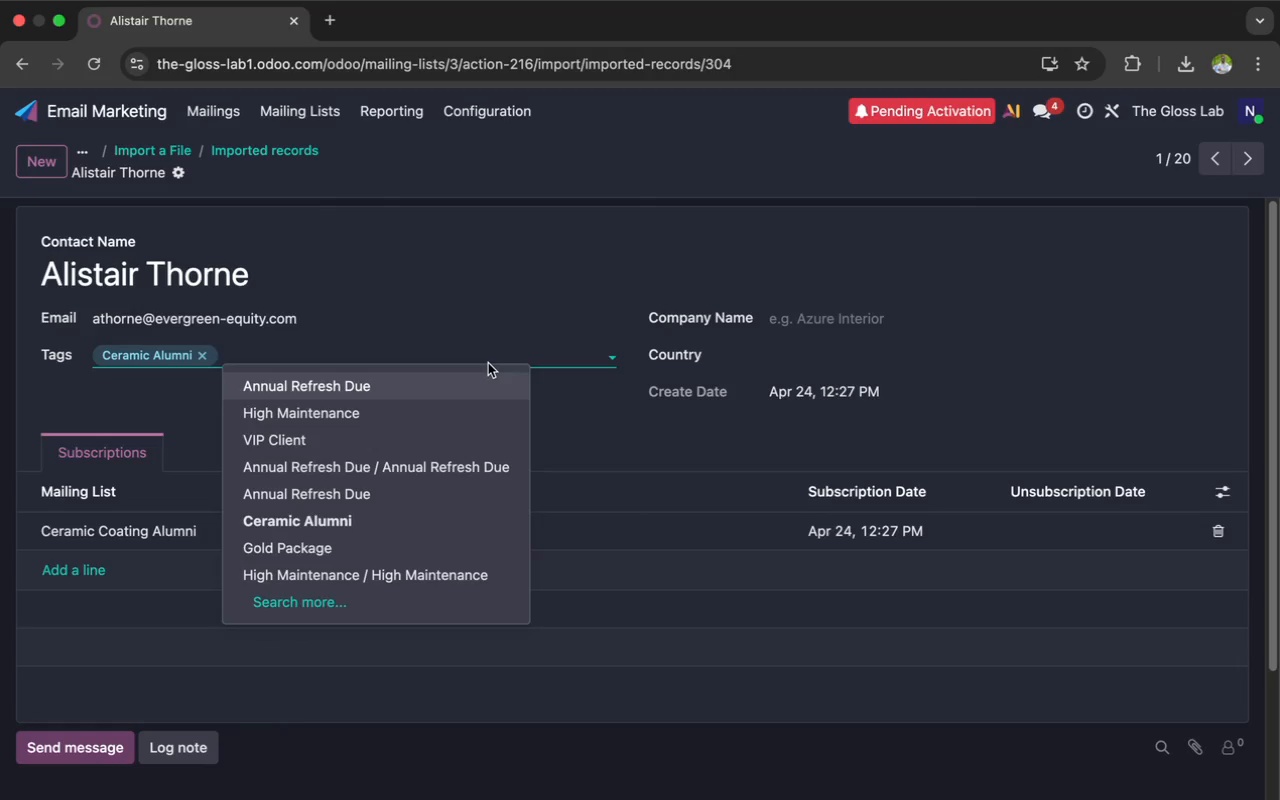 
wait(12.55)
 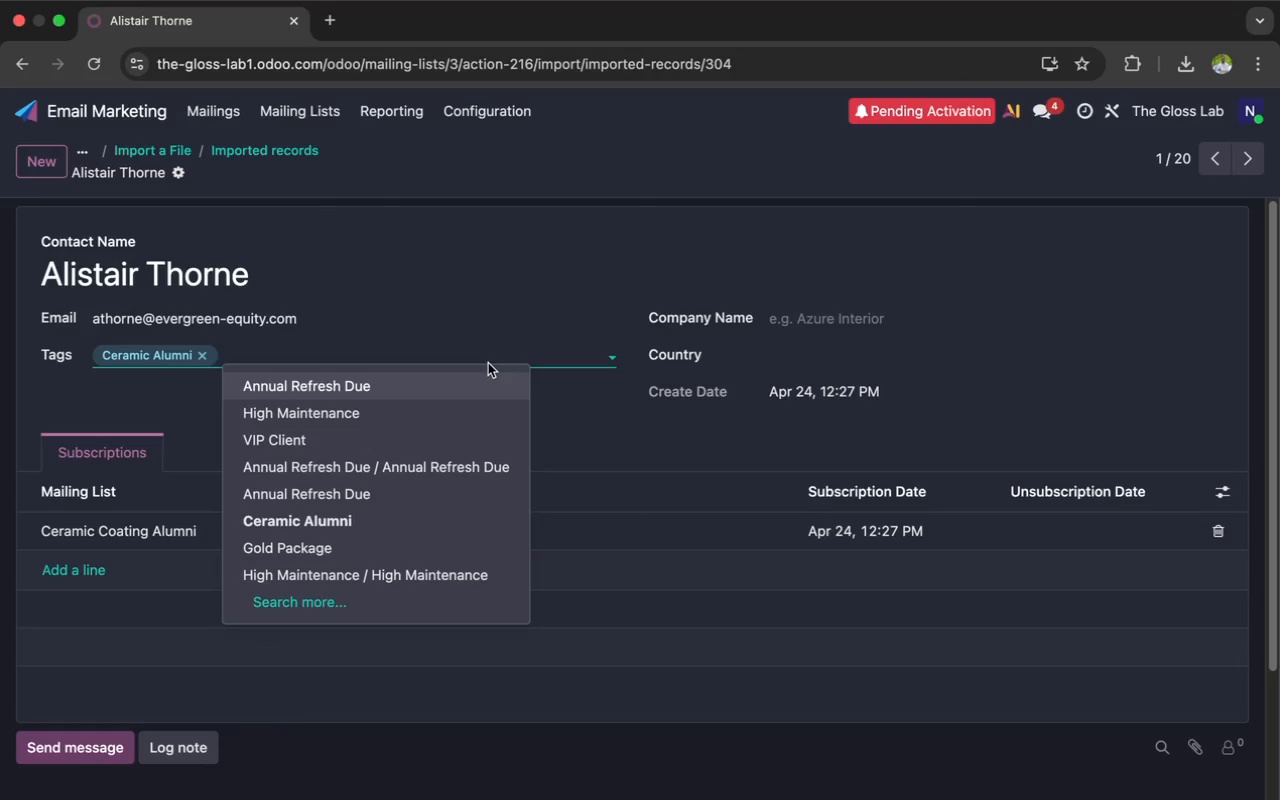 
left_click([1250, 62])
 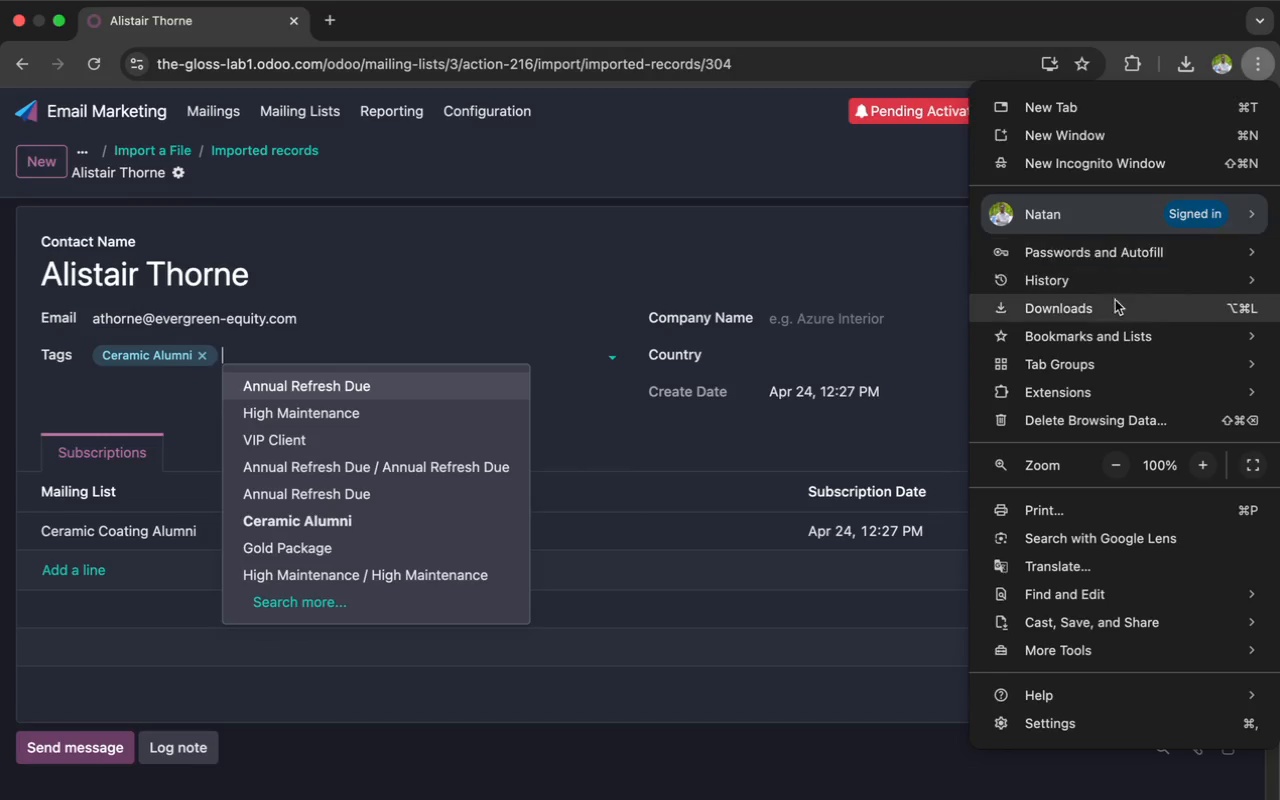 
left_click([1108, 313])
 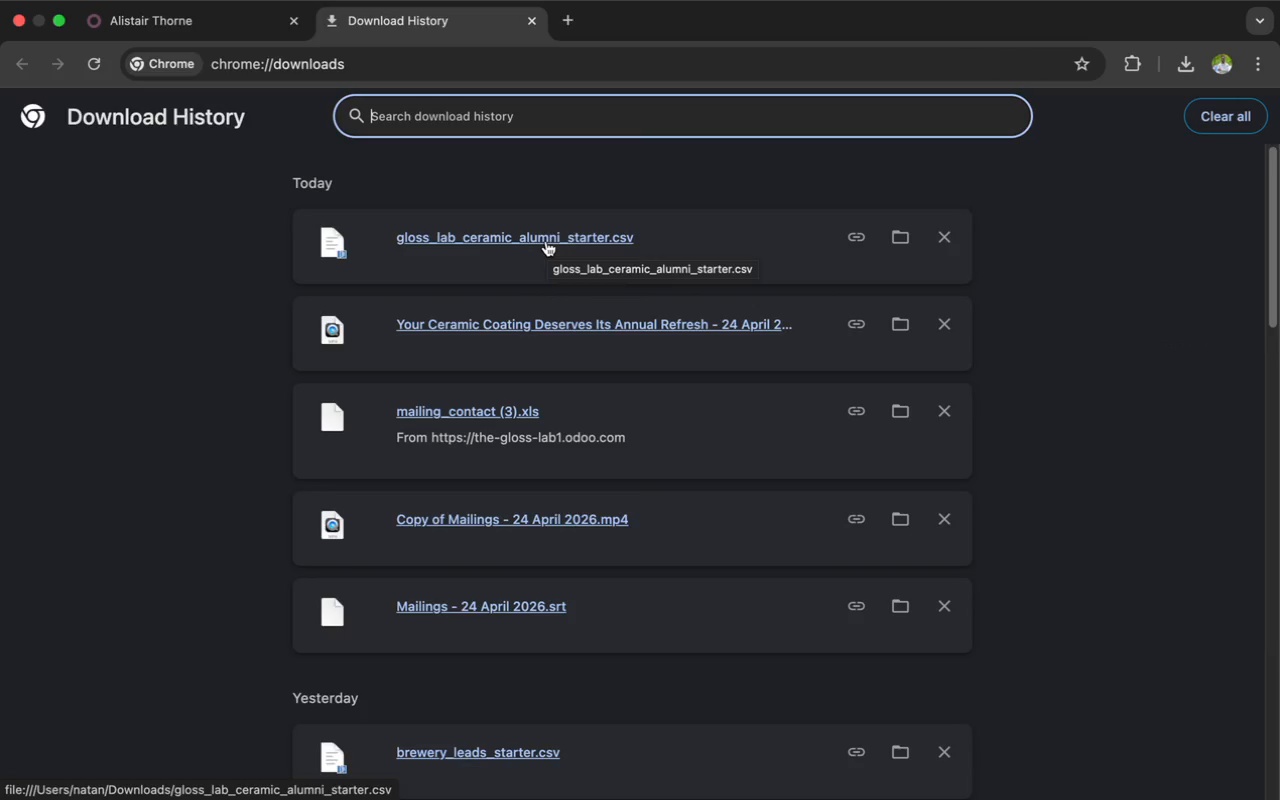 
wait(6.44)
 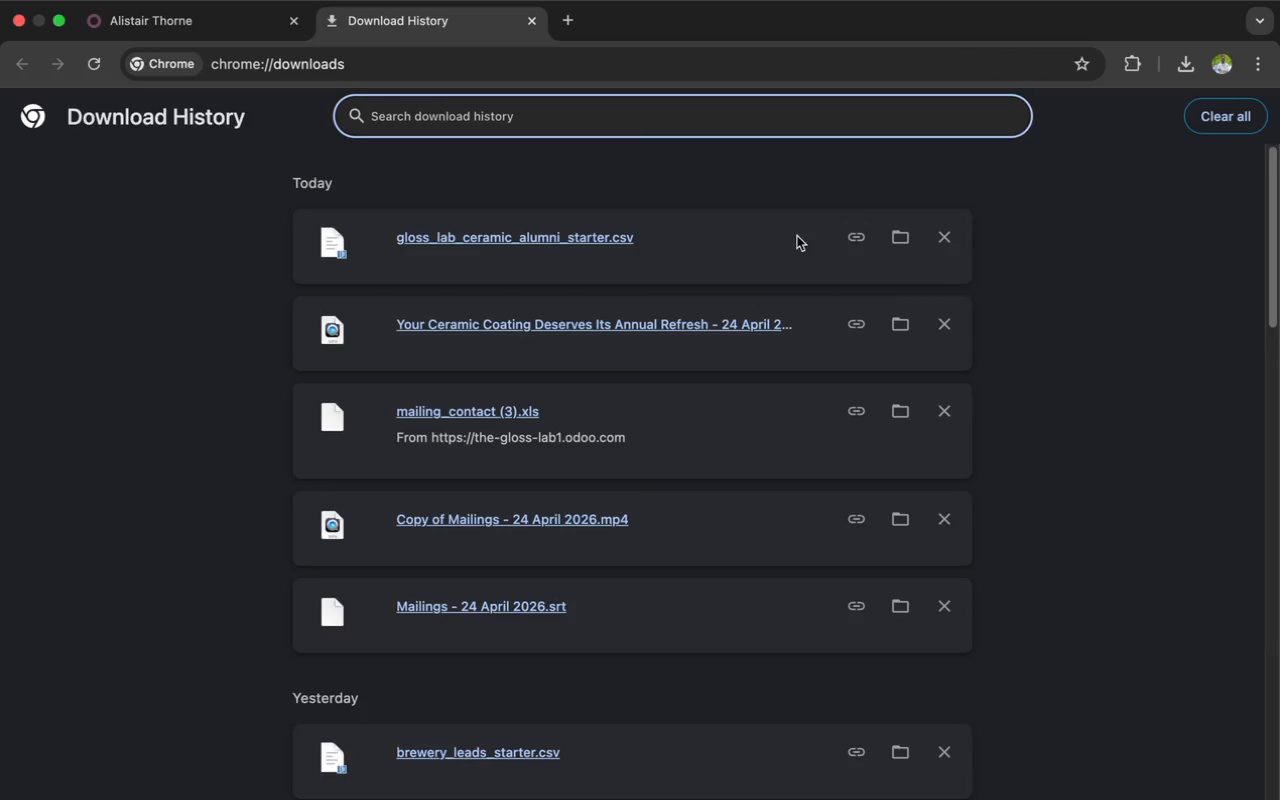 
left_click([546, 241])
 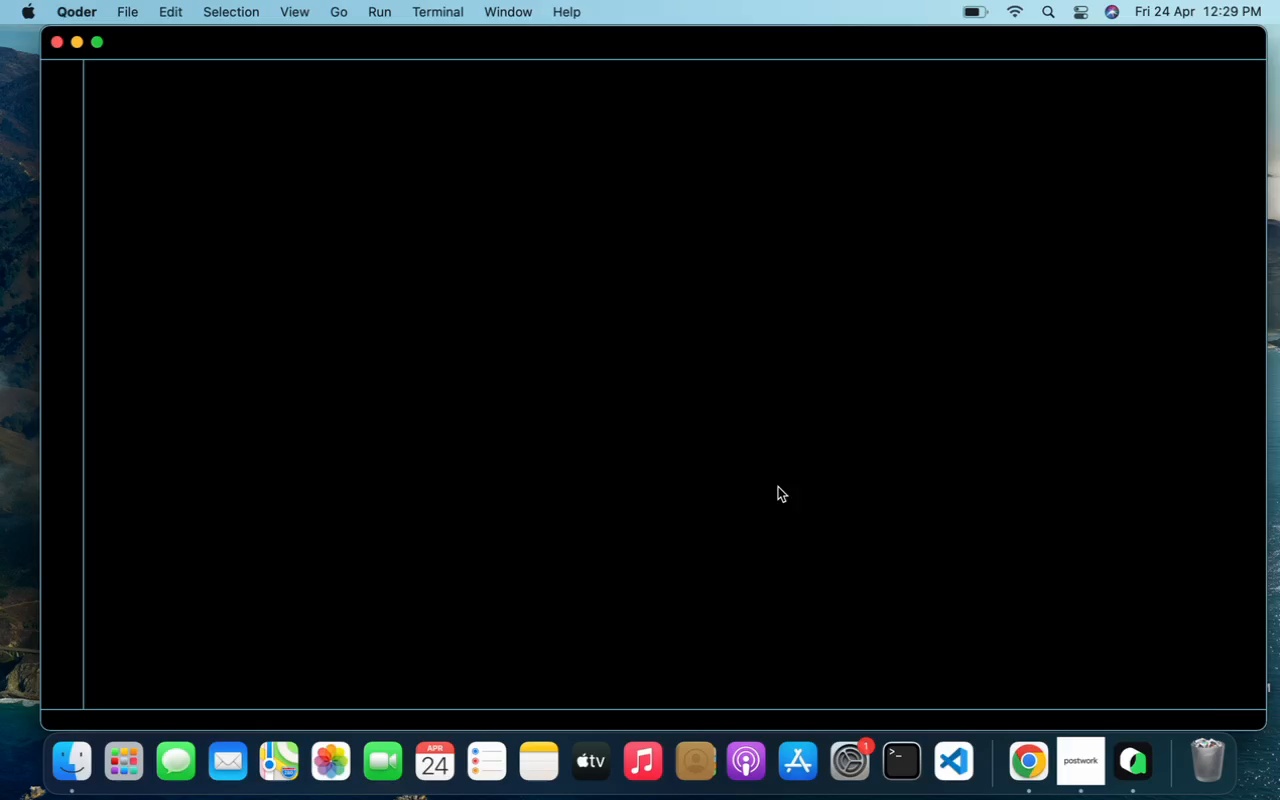 
wait(5.08)
 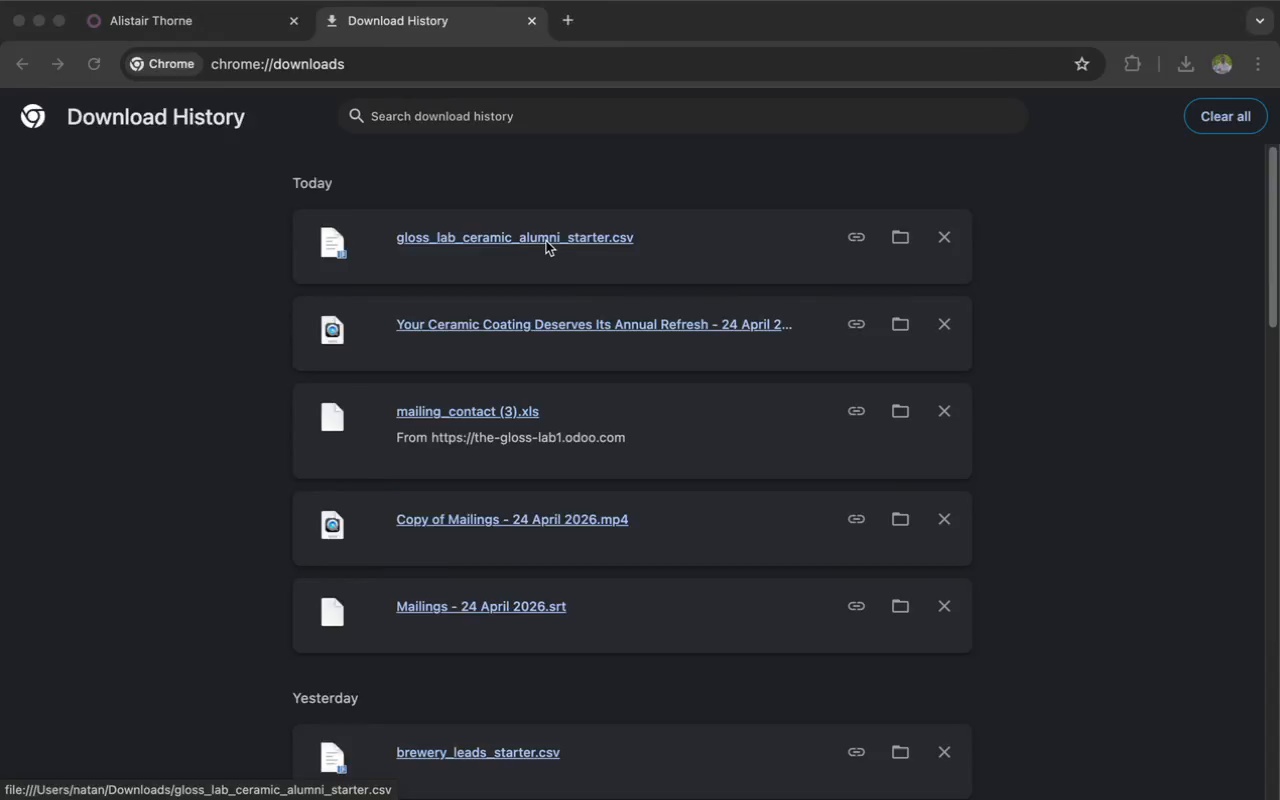 
left_click([1025, 747])
 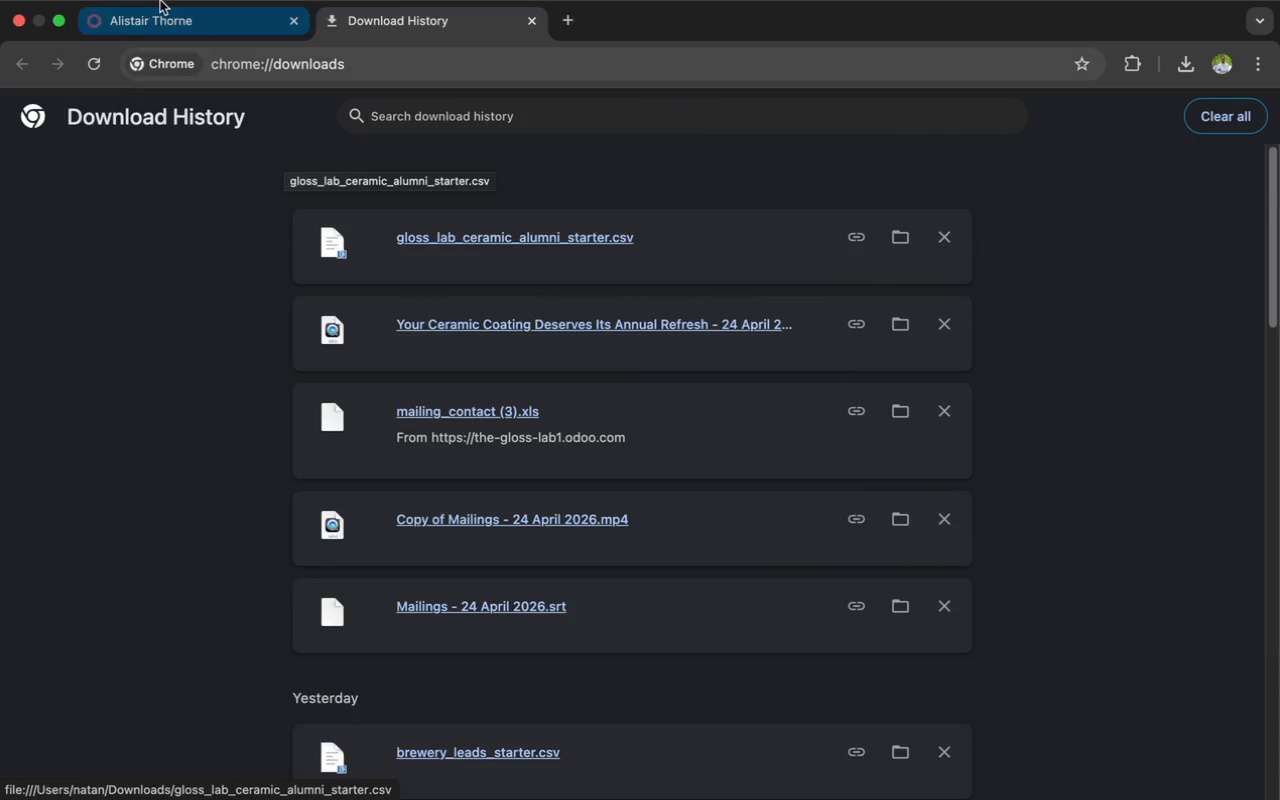 
left_click([156, 21])
 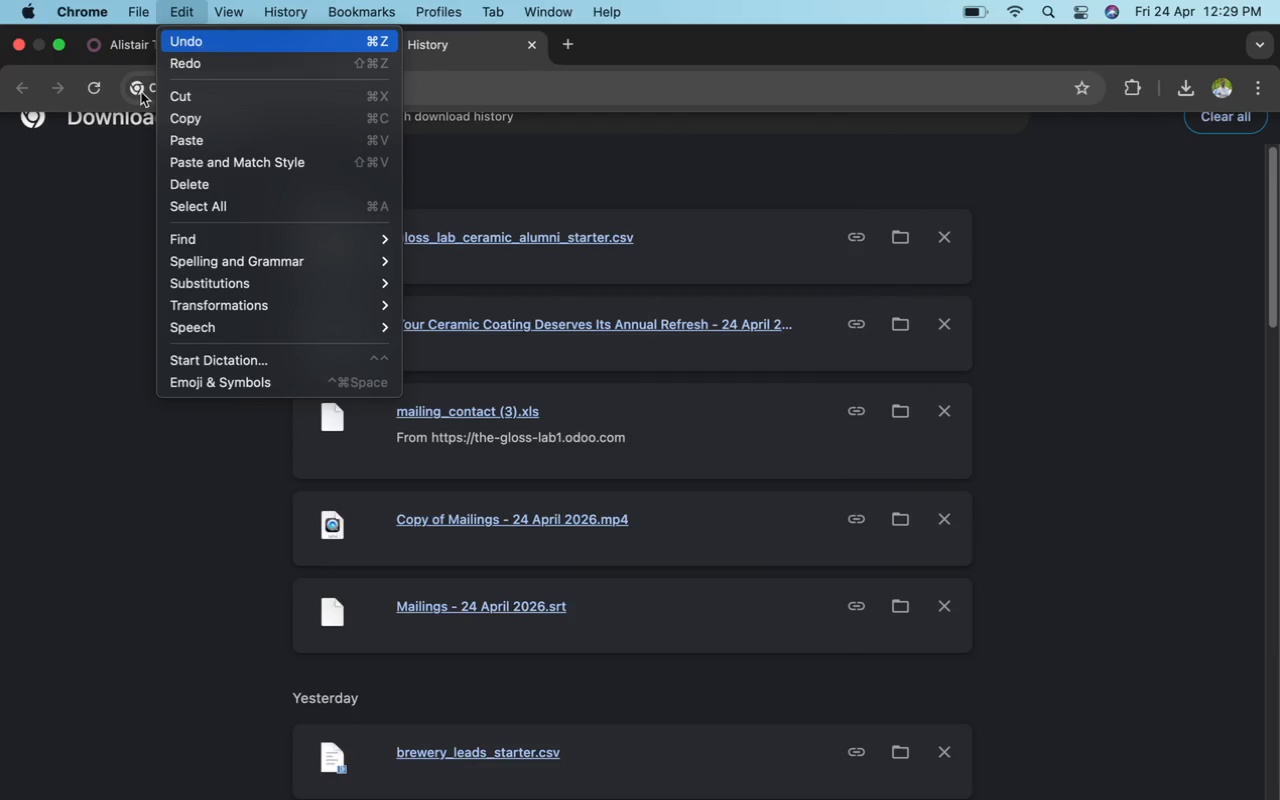 
left_click([80, 262])
 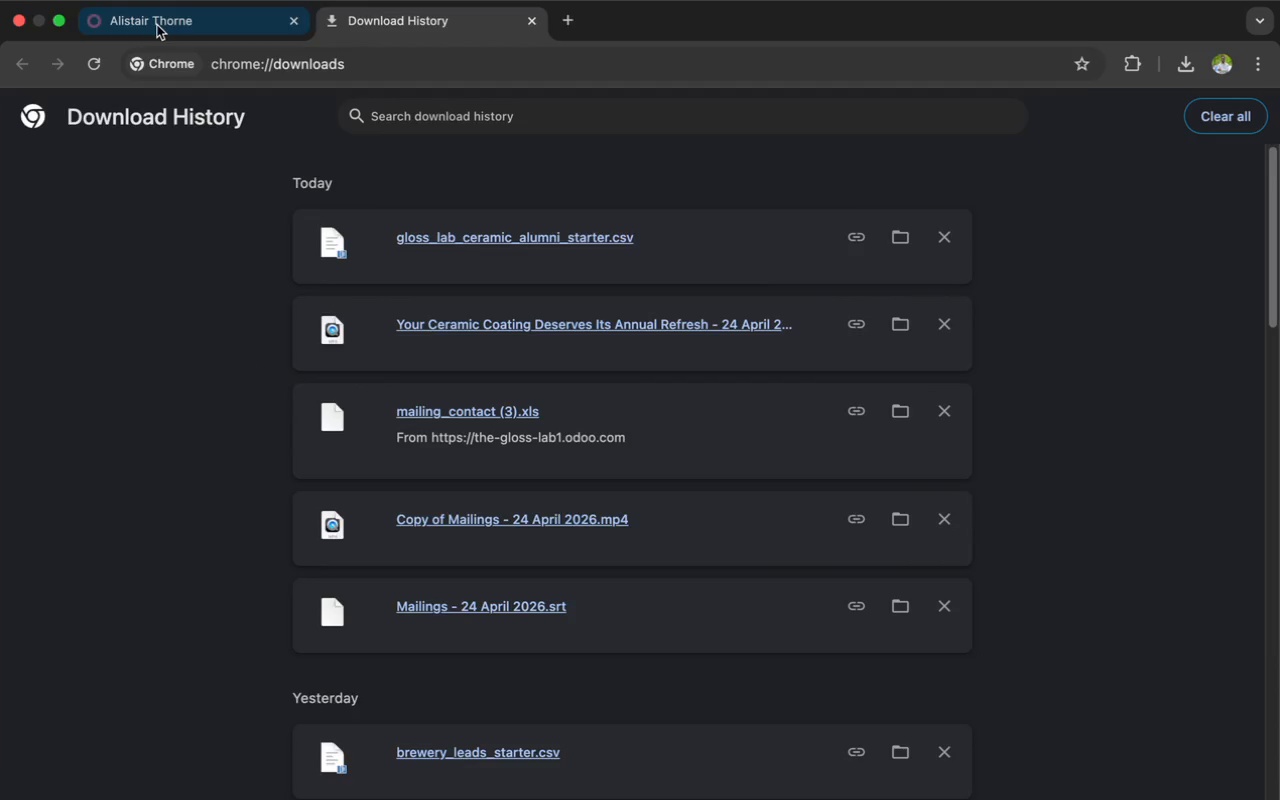 
left_click([157, 24])
 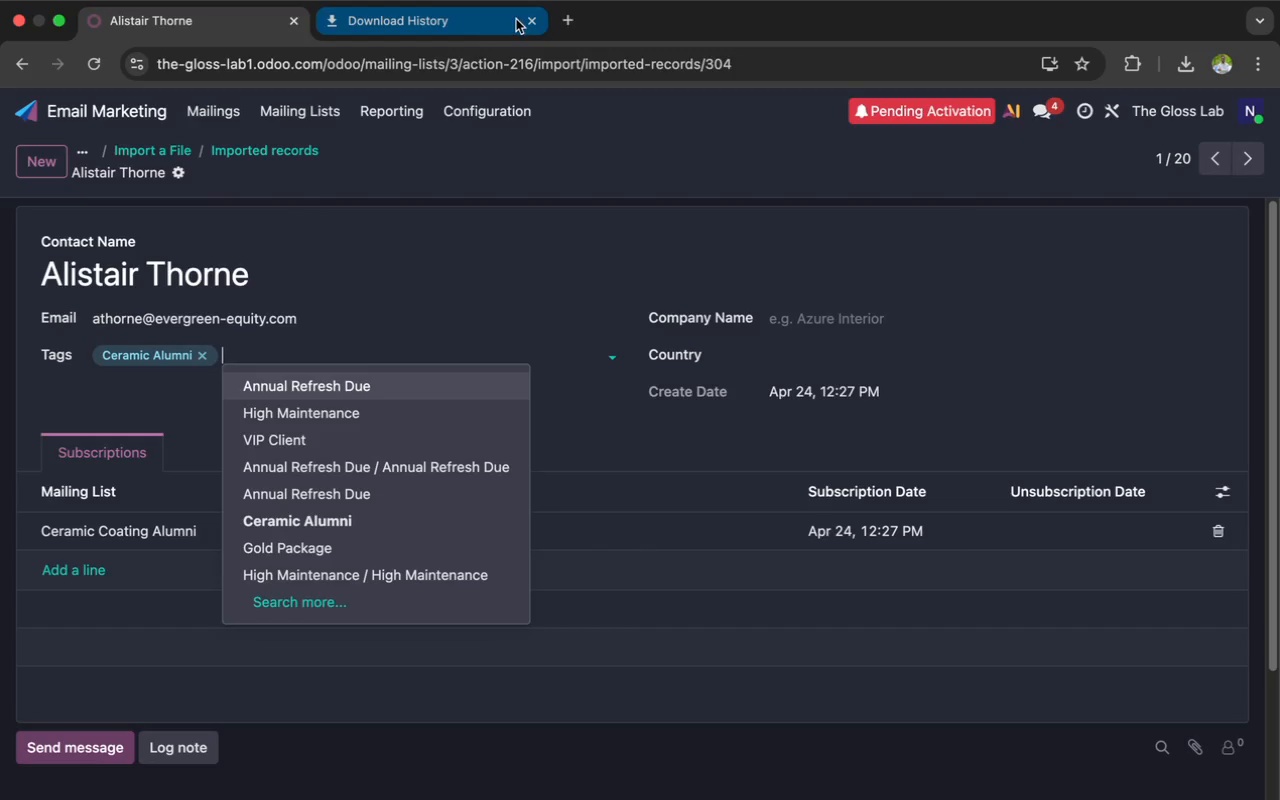 
left_click([532, 19])
 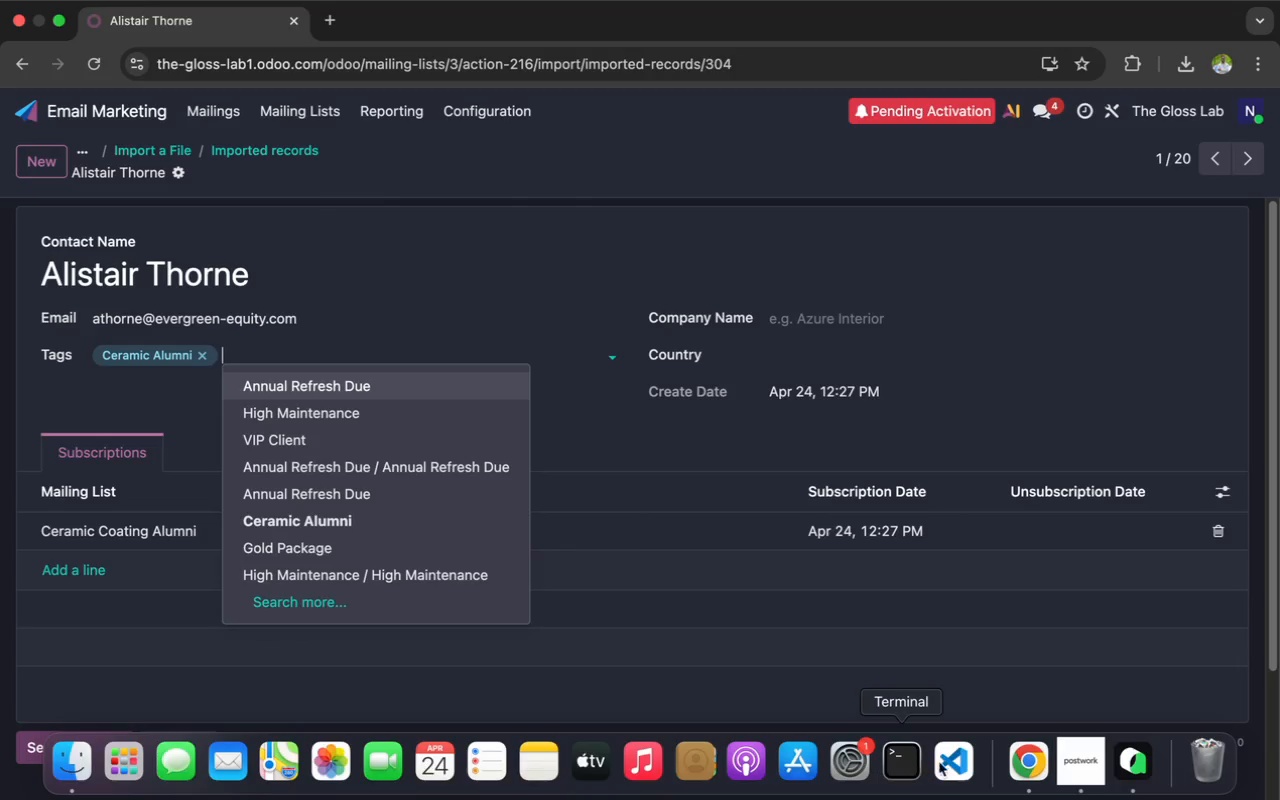 
left_click([1126, 770])
 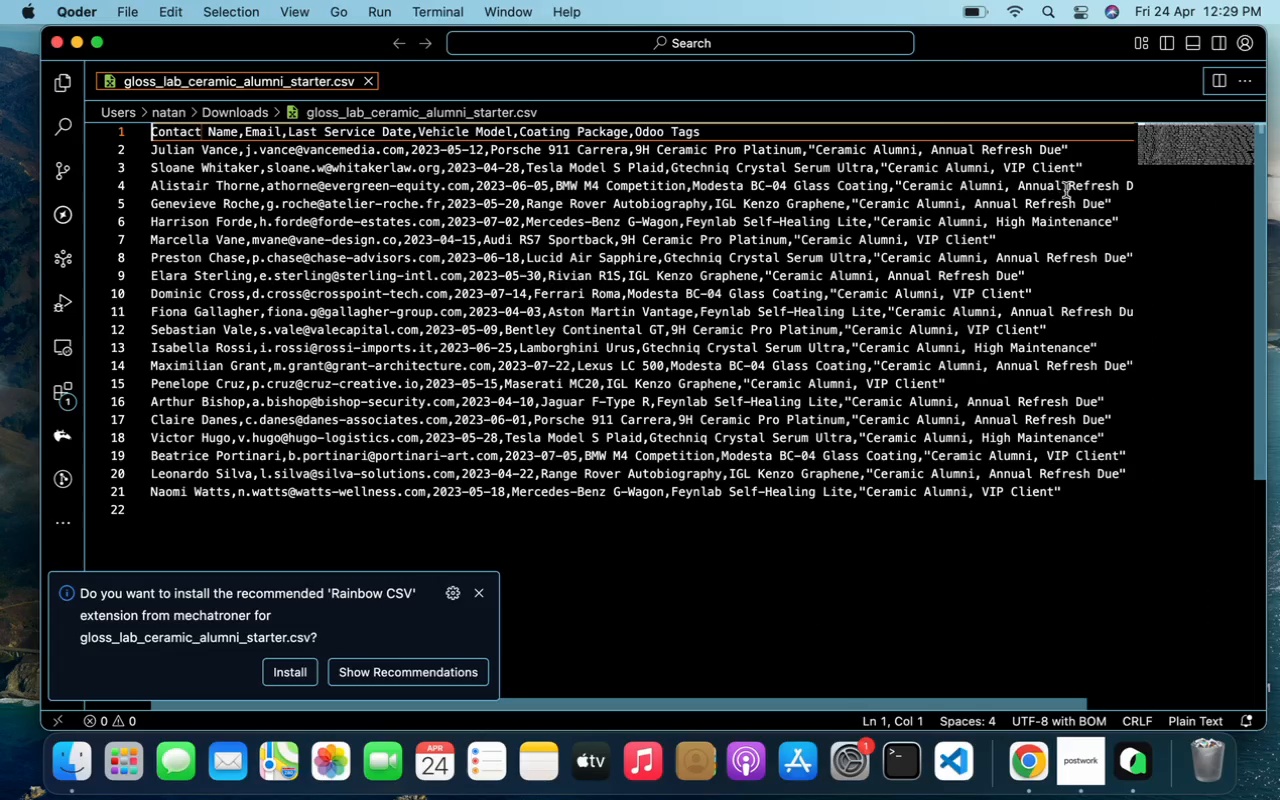 
wait(11.49)
 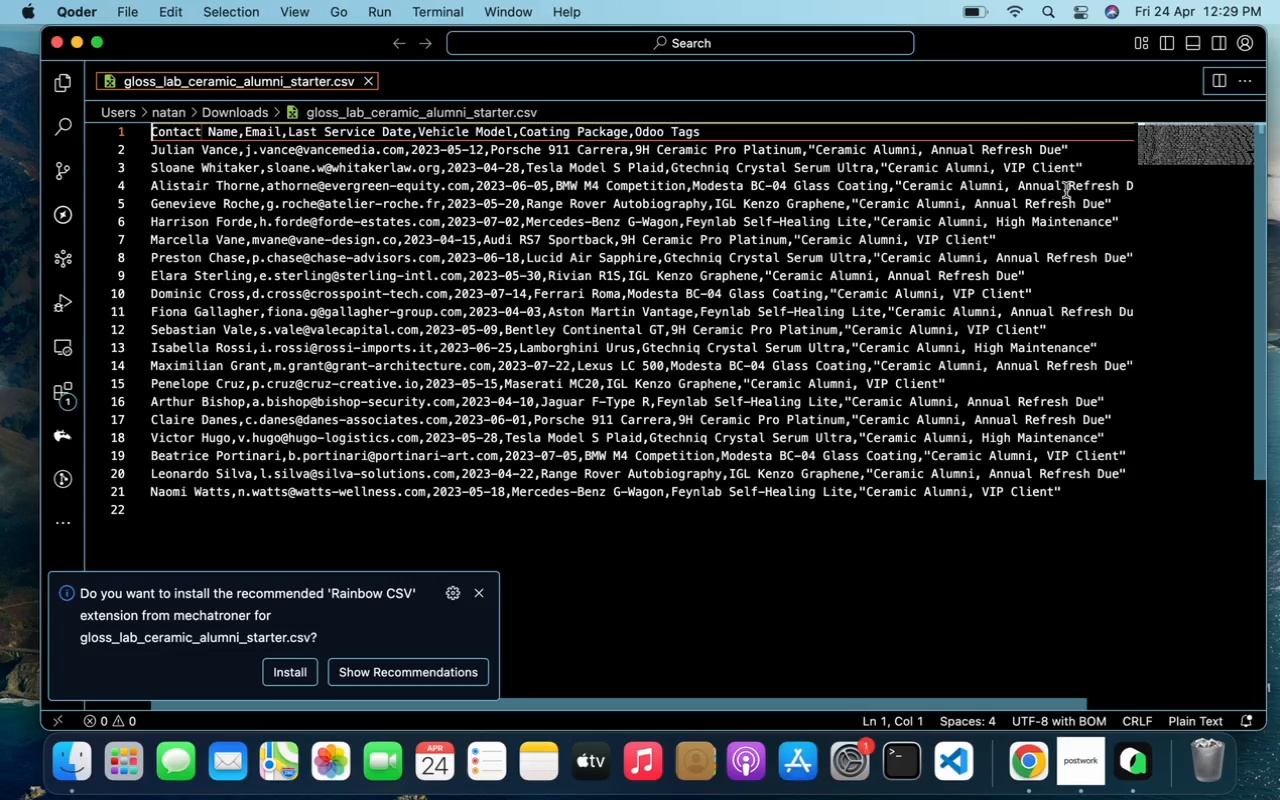 
left_click_drag(start_coordinate=[973, 201], to_coordinate=[1105, 203])
 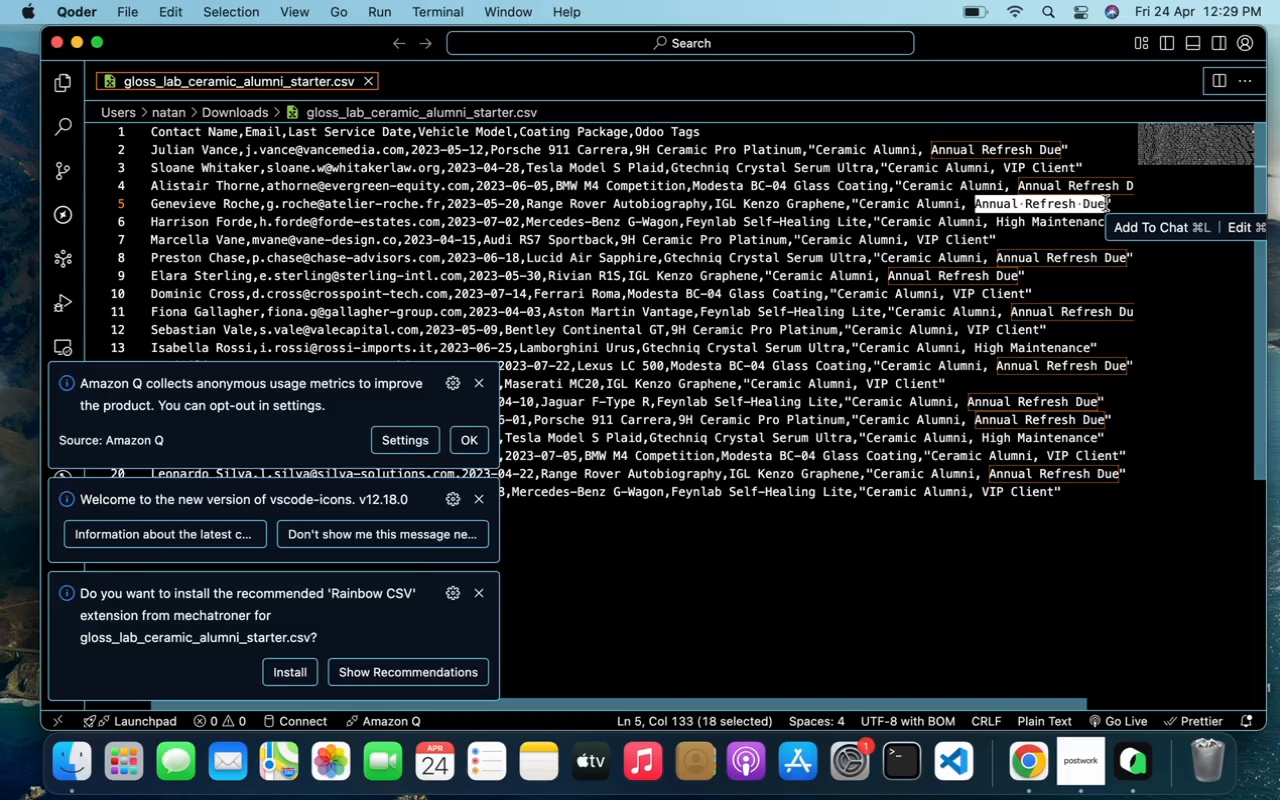 
key(Meta+C)
 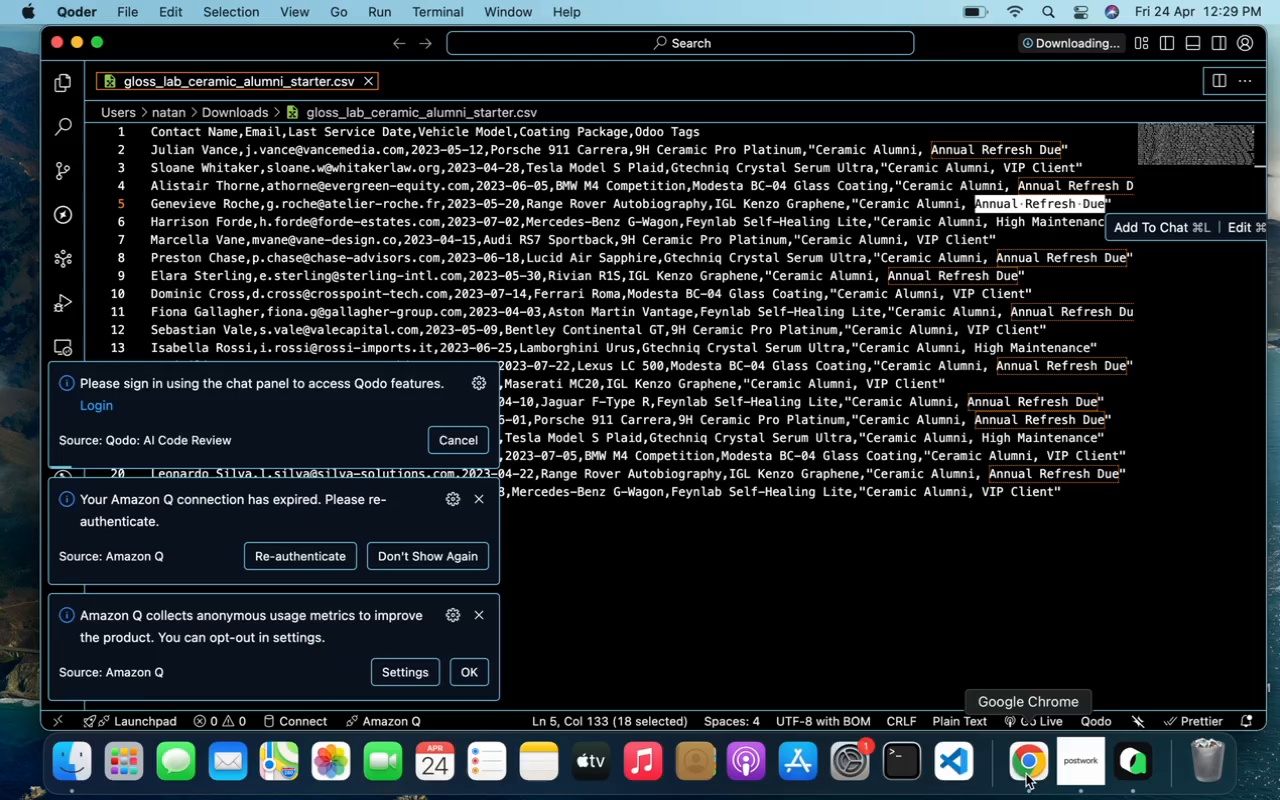 
left_click([1016, 767])
 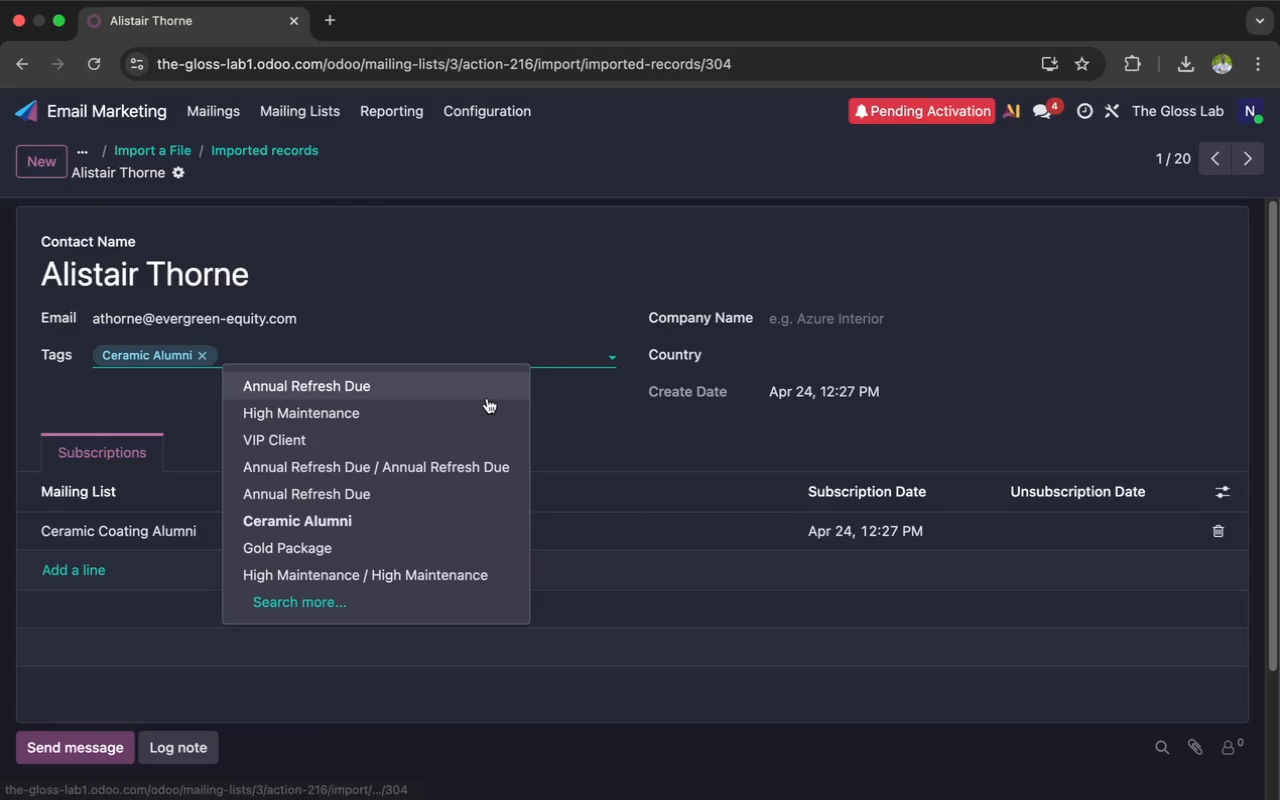 
left_click([407, 379])
 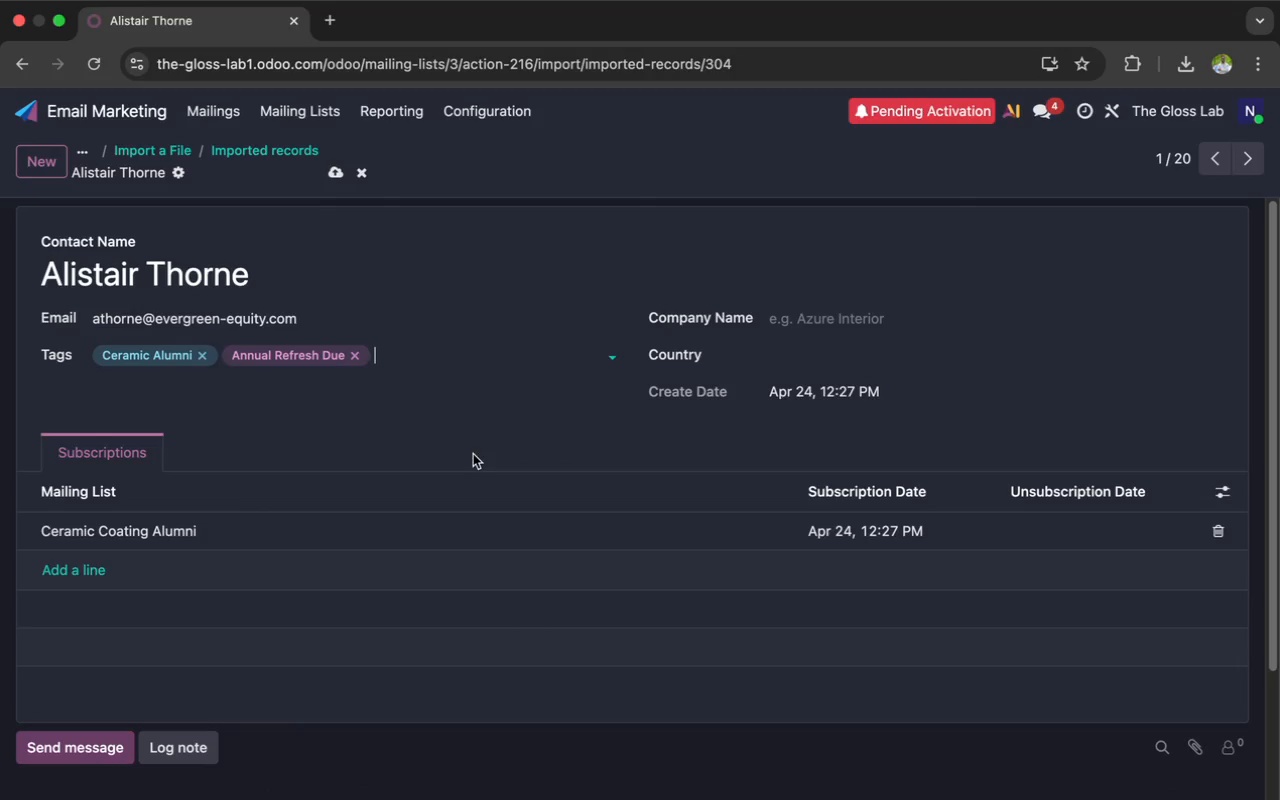 
left_click([329, 166])
 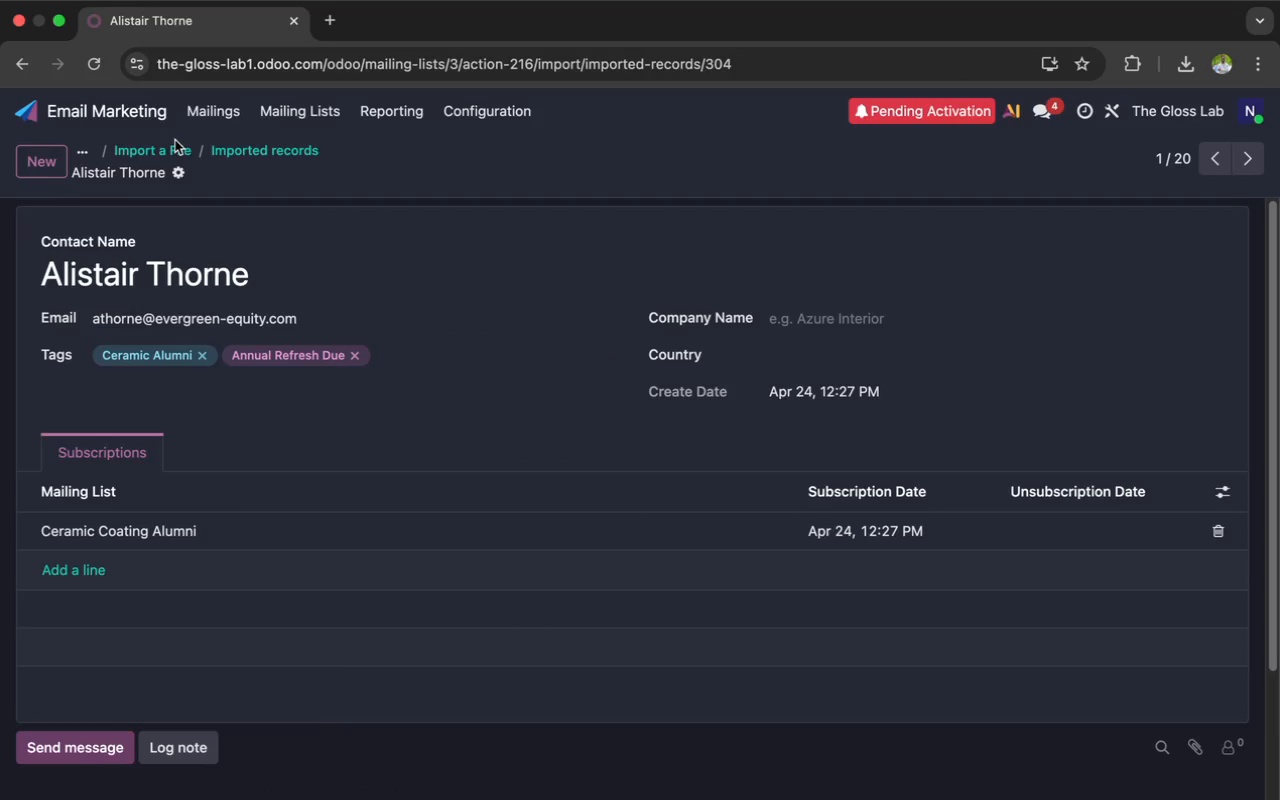 
scroll: coordinate [175, 140], scroll_direction: up, amount: 39.0
 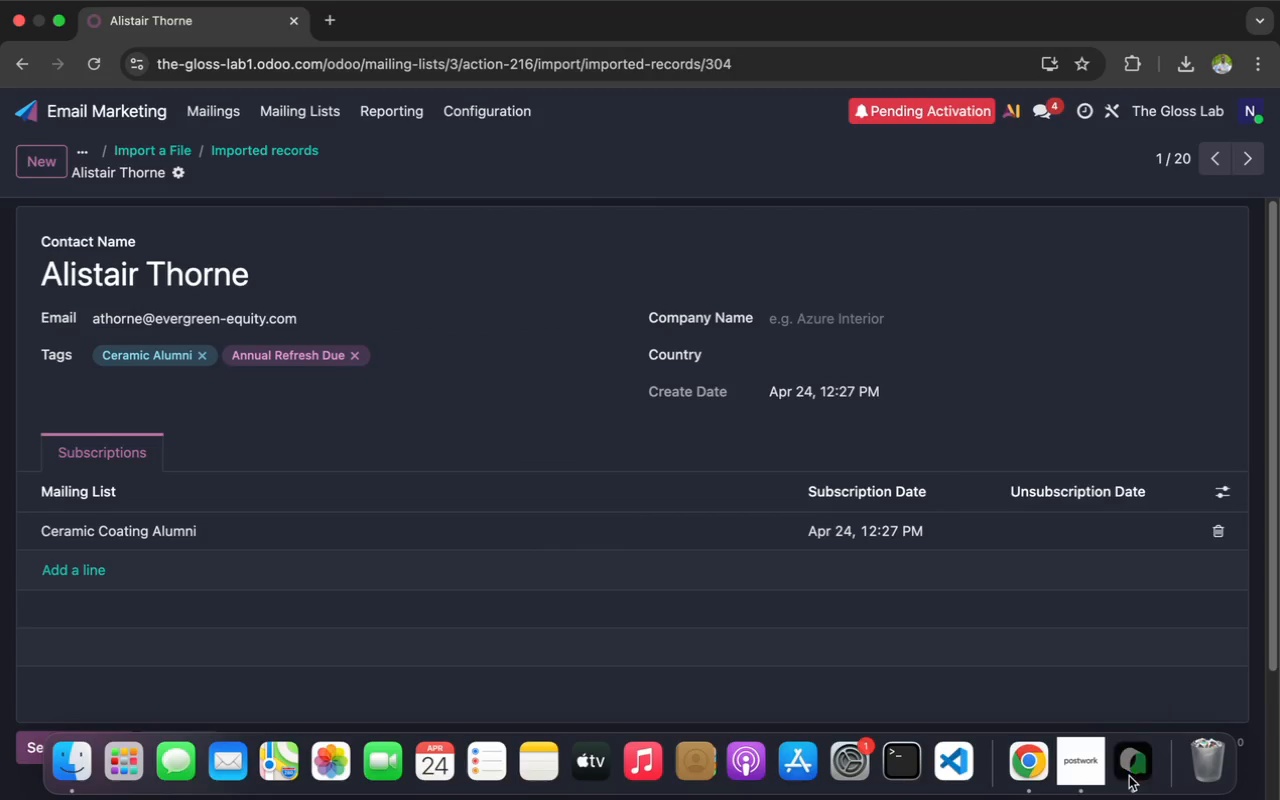 
right_click([1129, 776])
 